 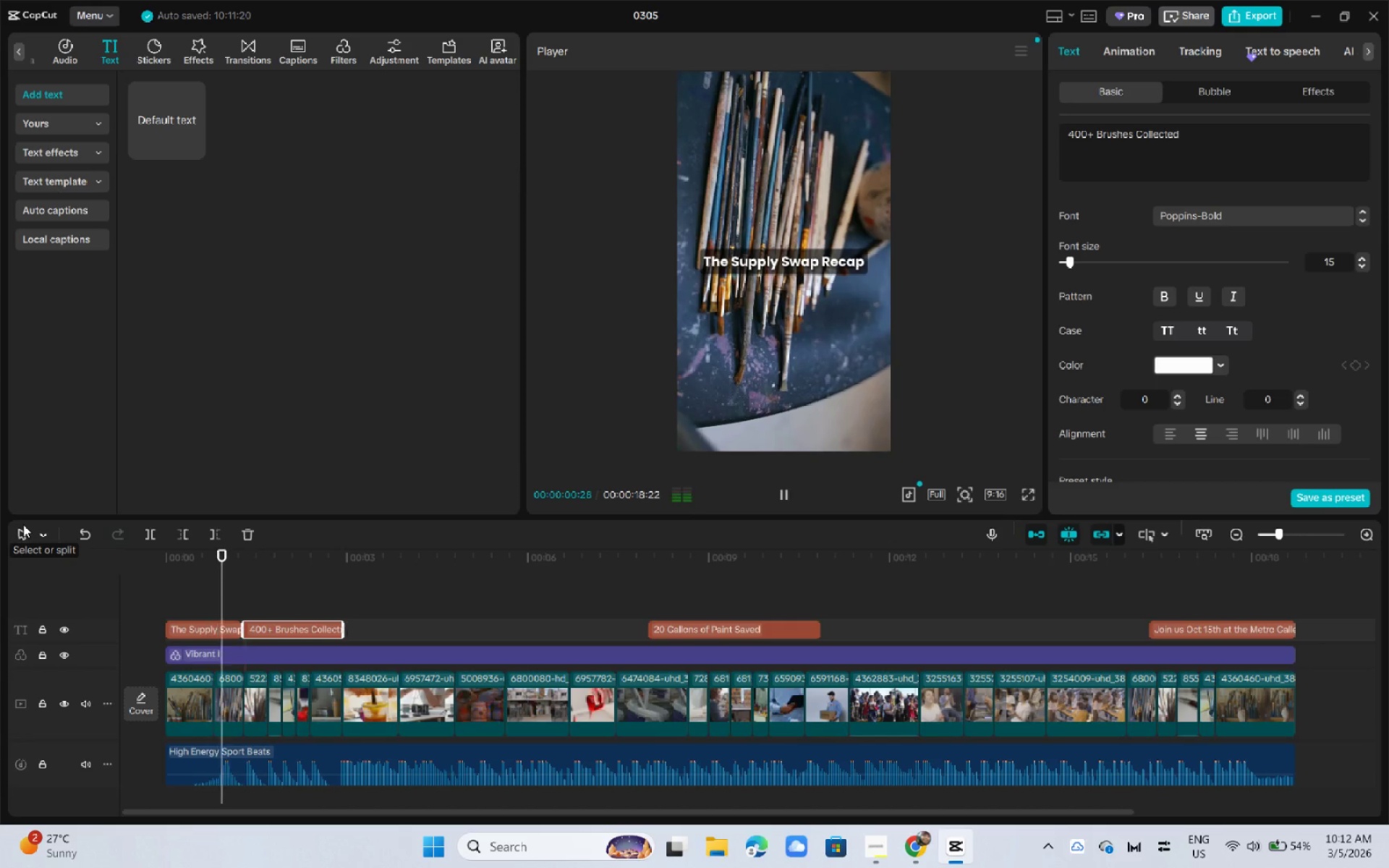 
key(Space)
 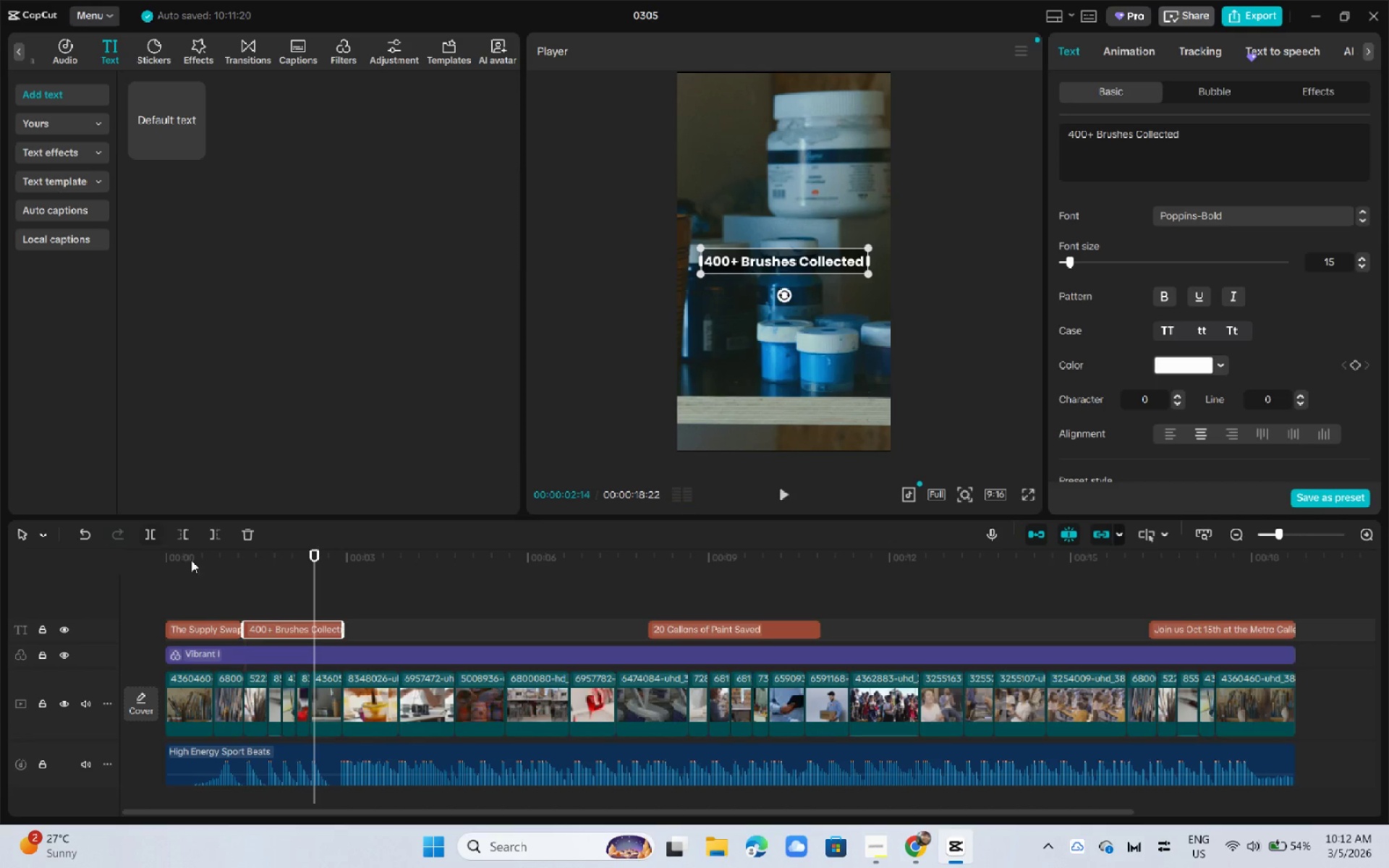 
left_click_drag(start_coordinate=[191, 560], to_coordinate=[106, 566])
 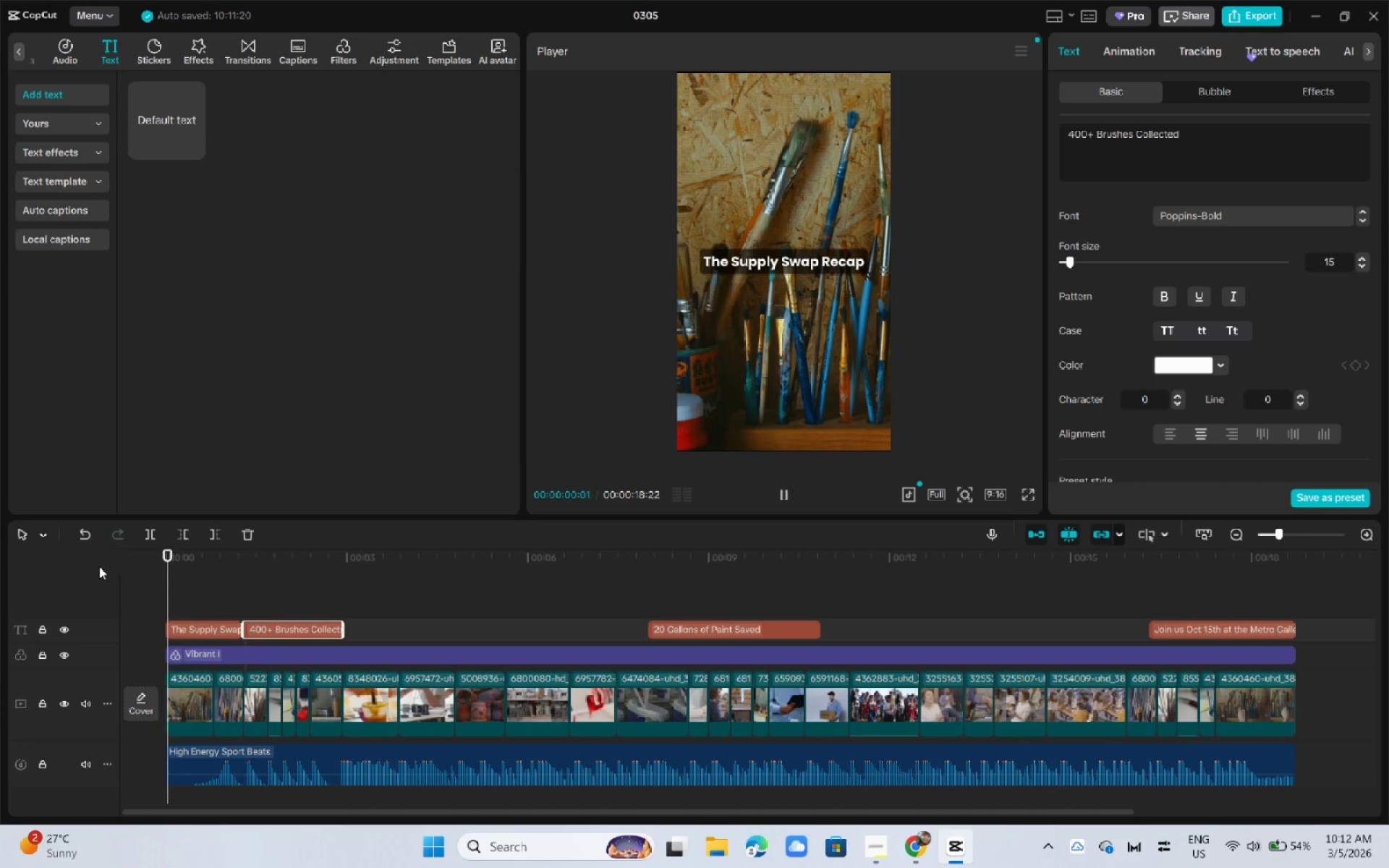 
key(Space)
 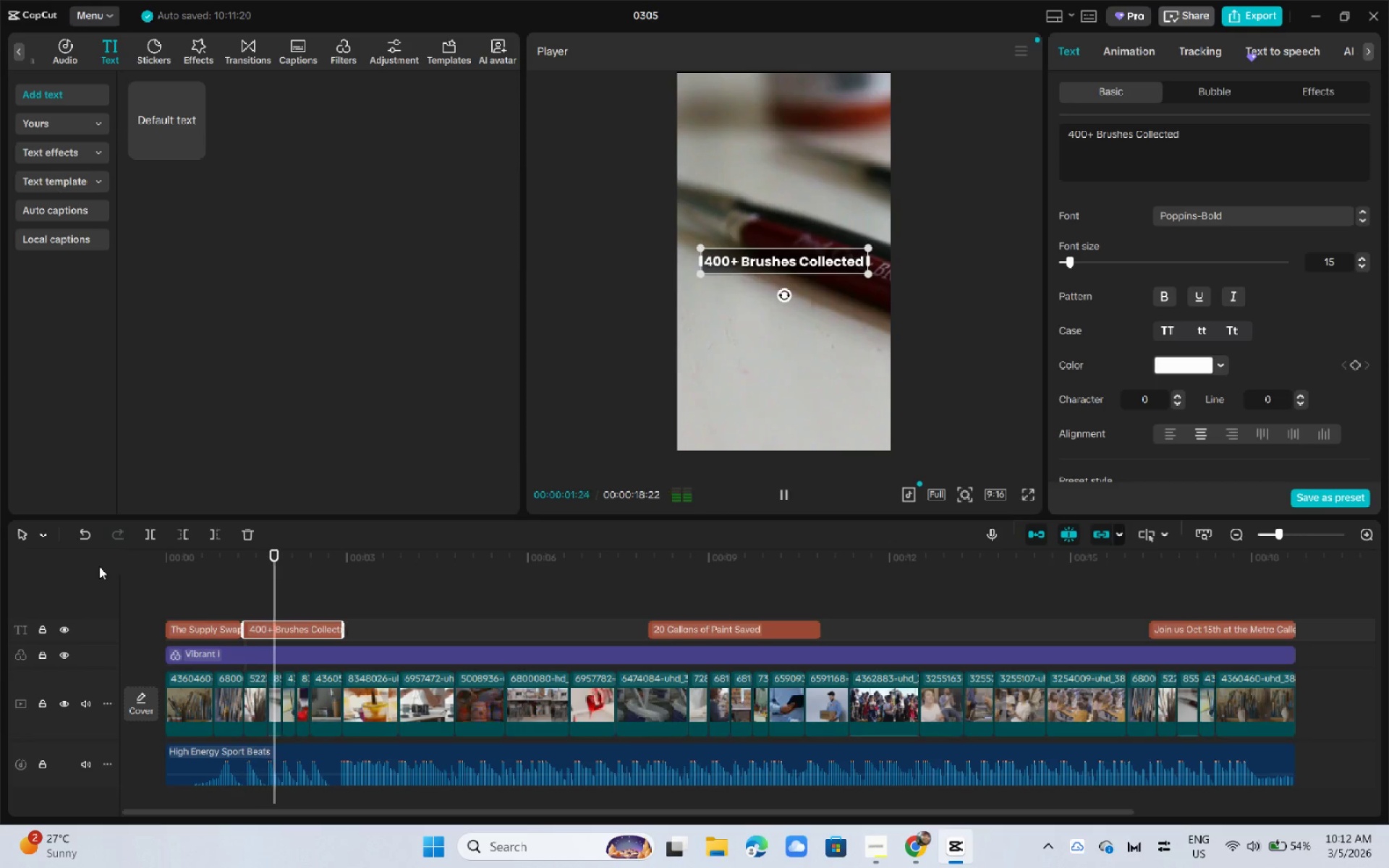 
key(Space)
 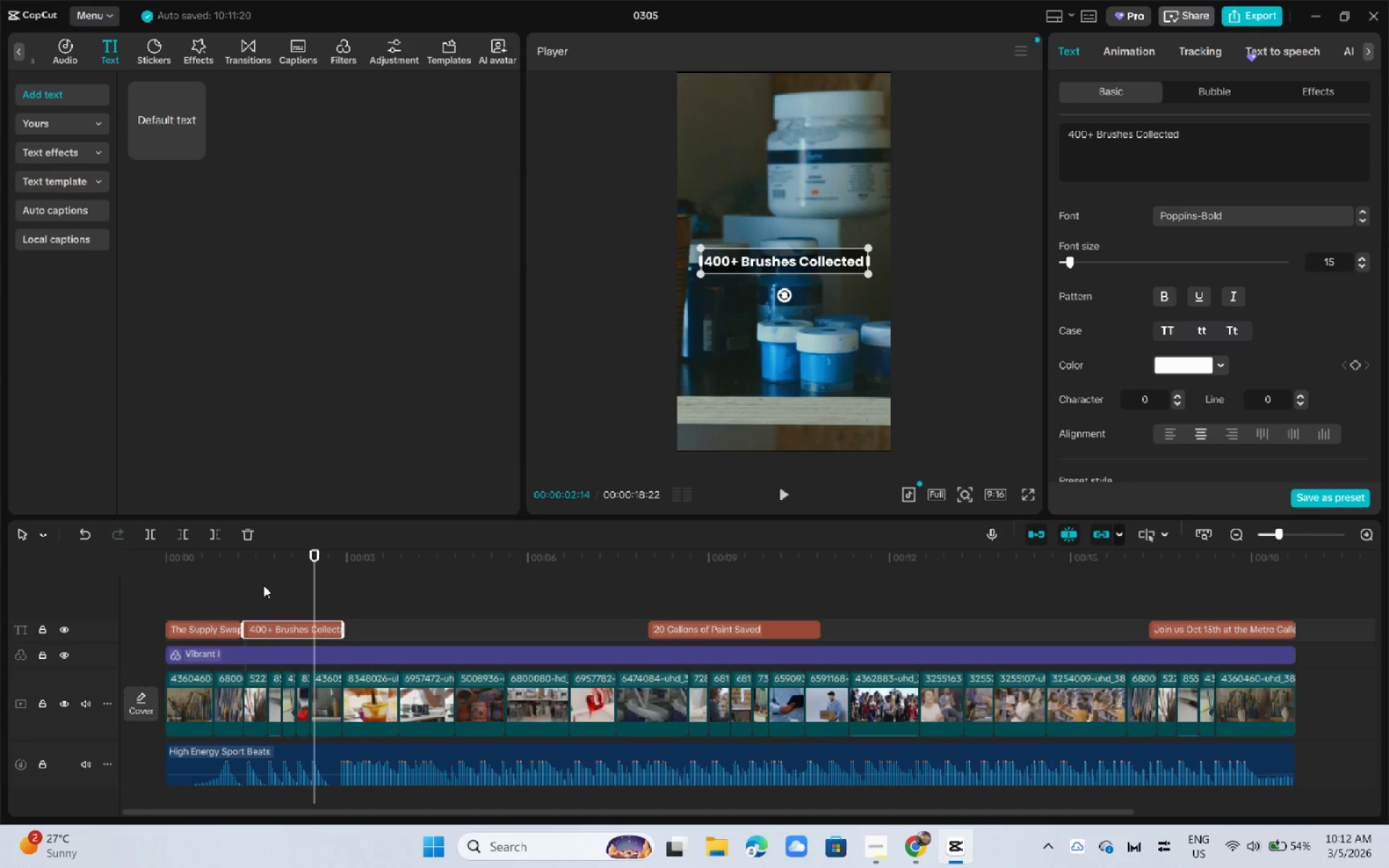 
key(Space)
 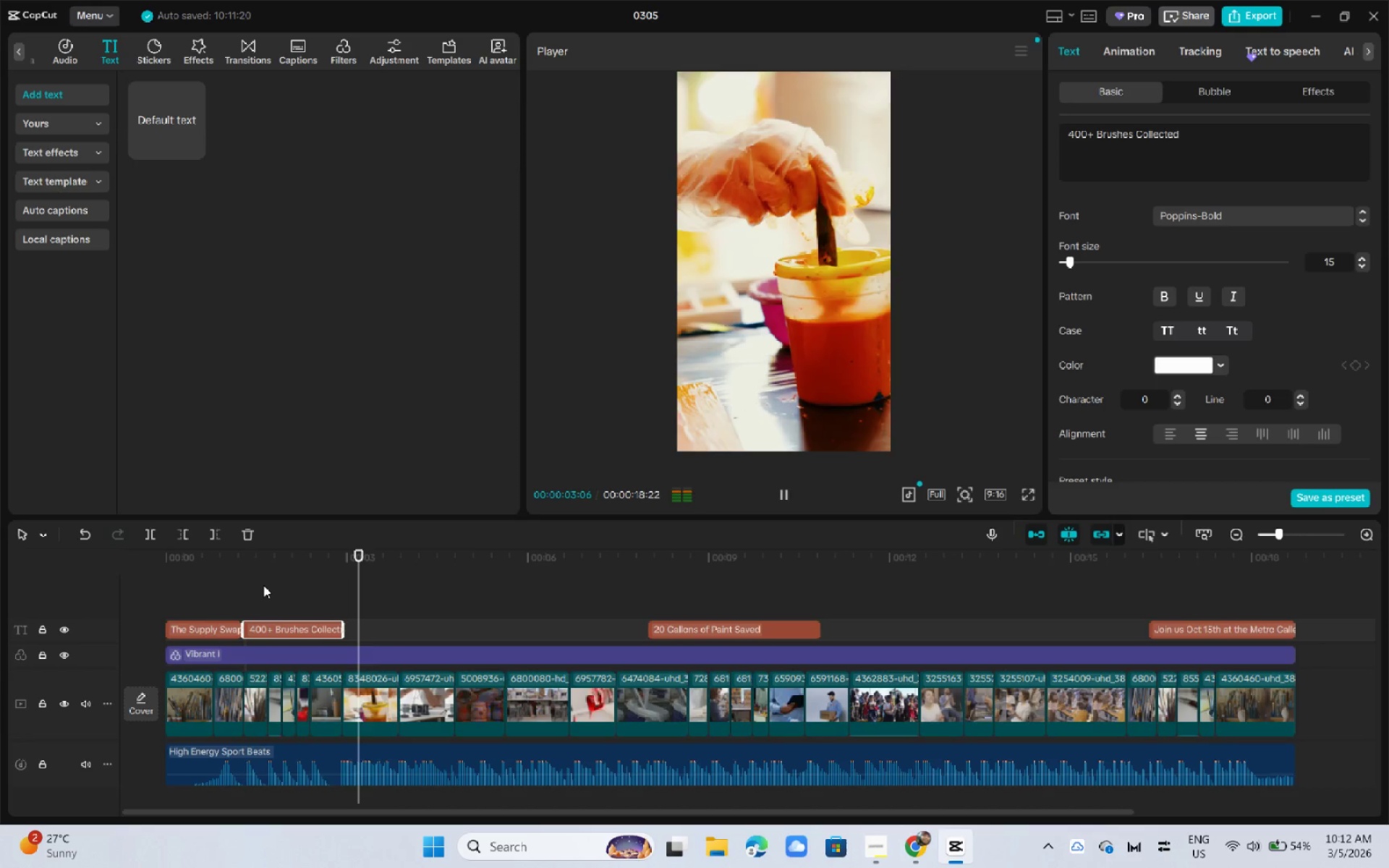 
key(Space)
 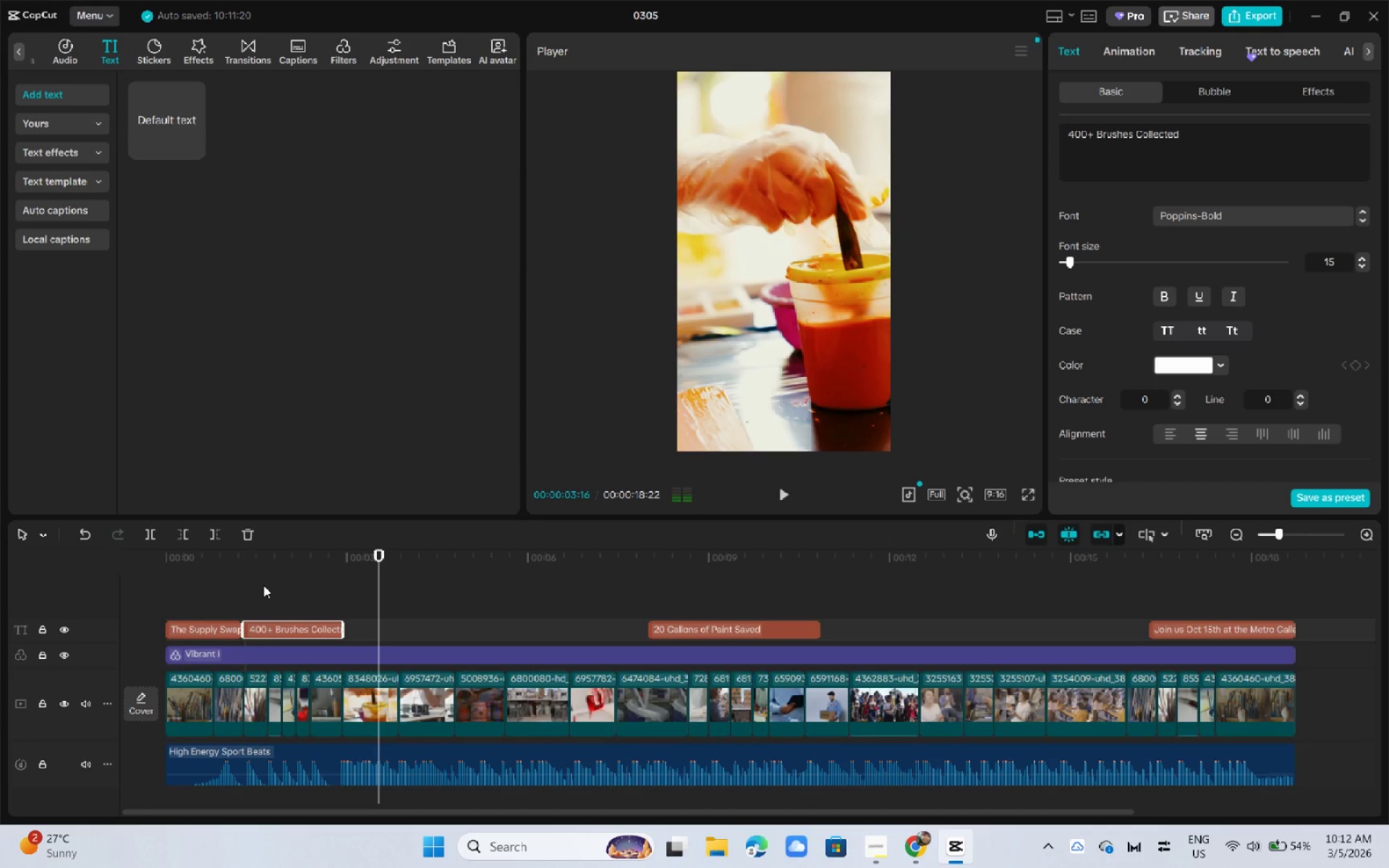 
key(Space)
 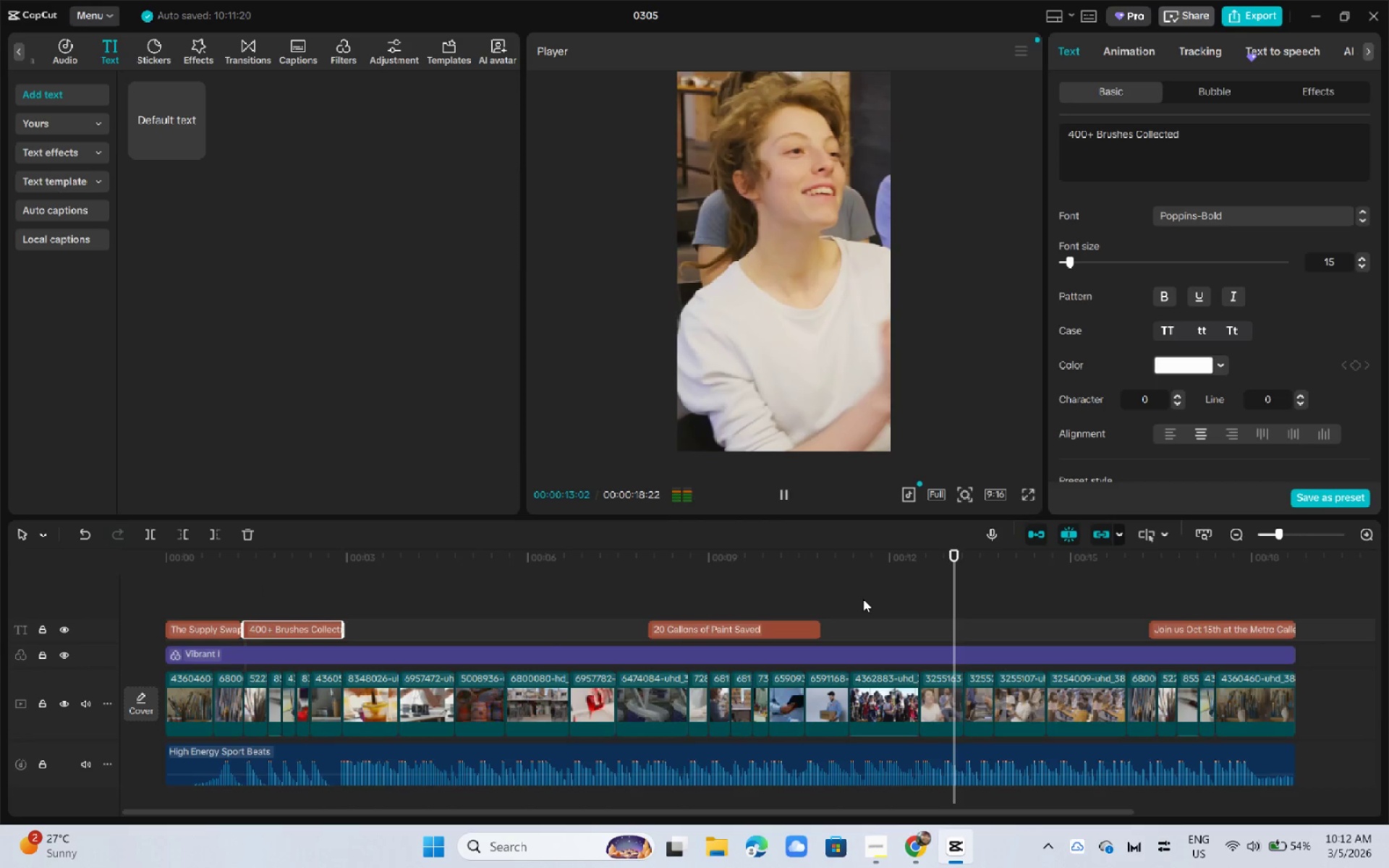 
wait(14.53)
 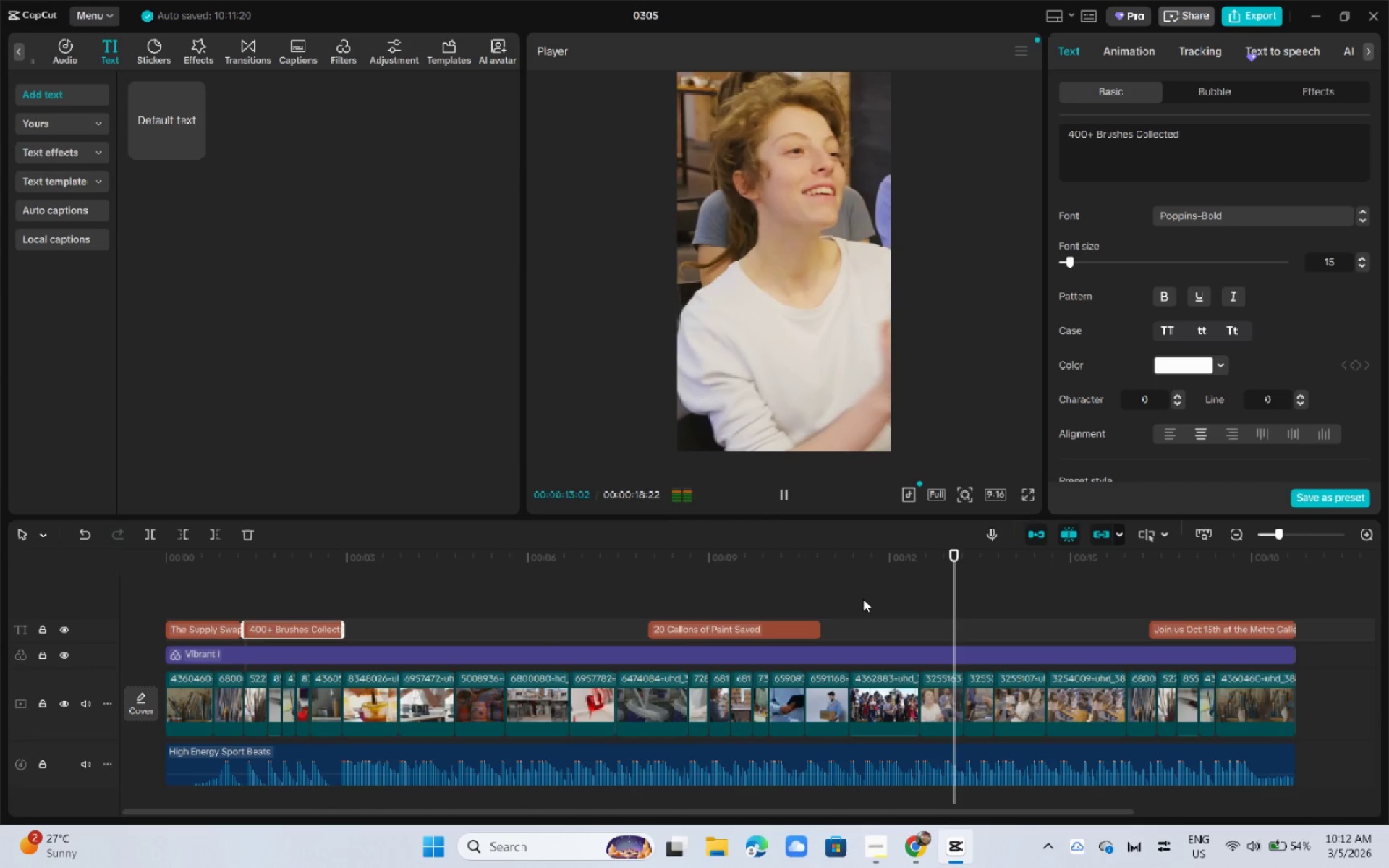 
key(Space)
 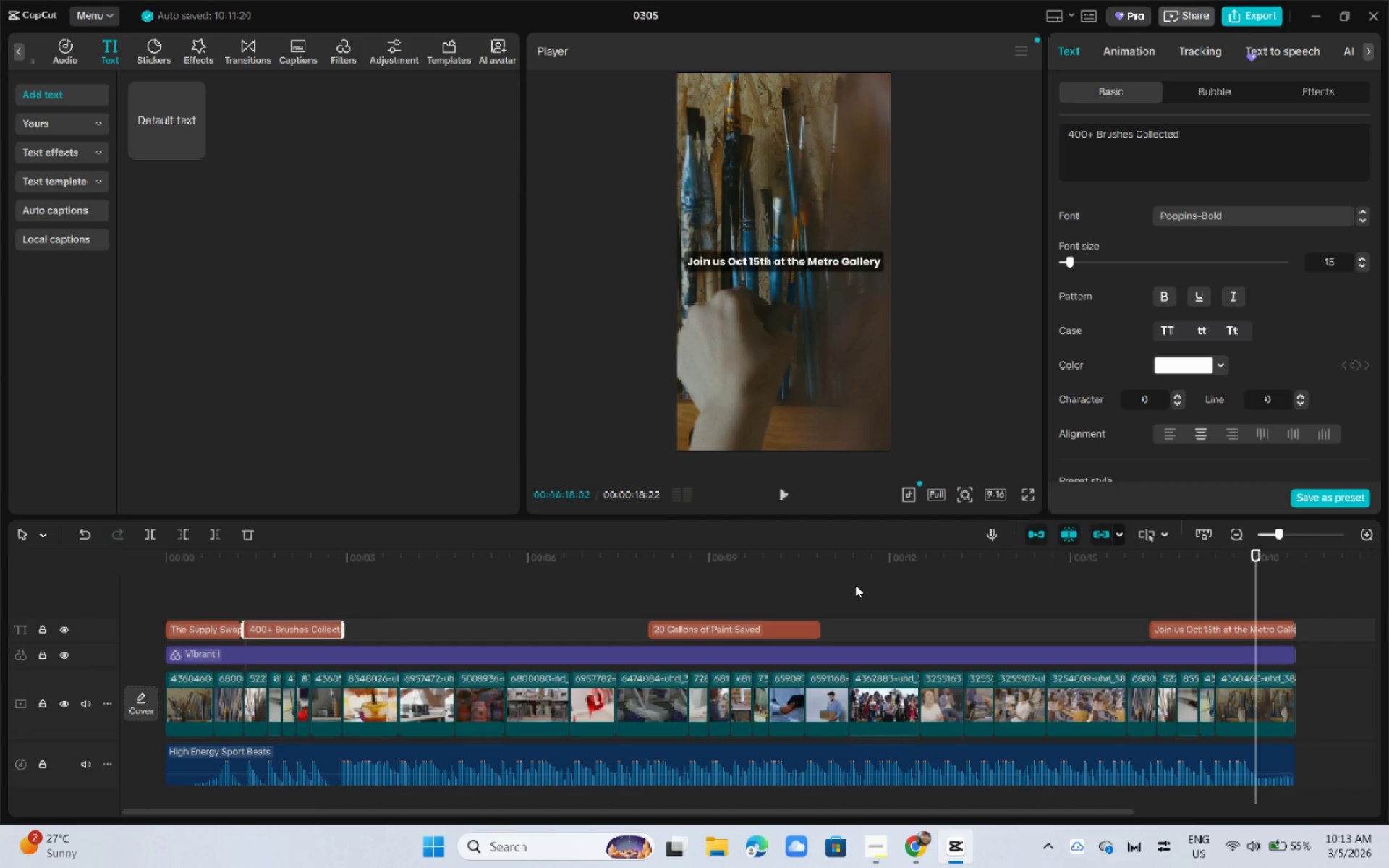 
wait(27.86)
 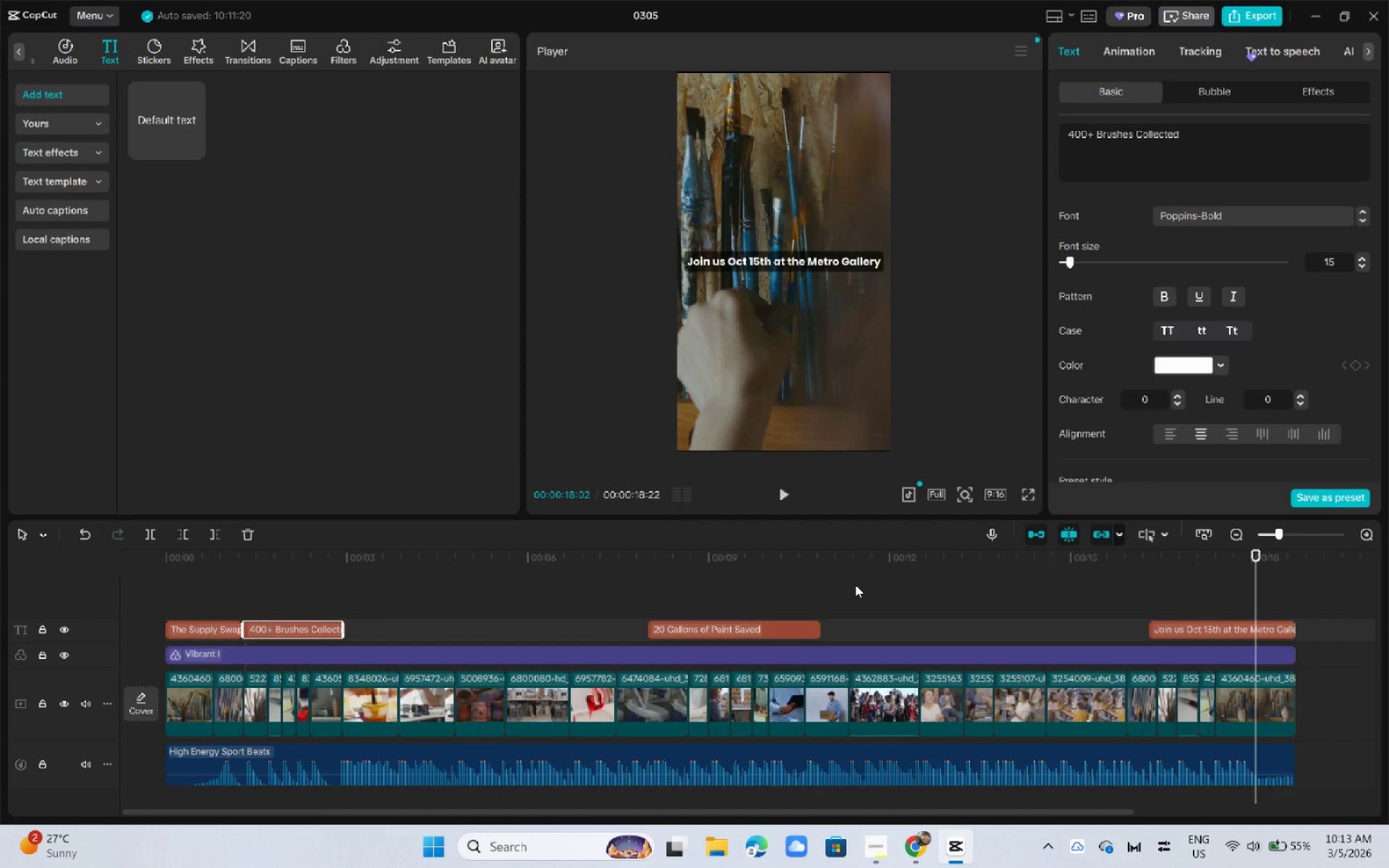 
left_click_drag(start_coordinate=[212, 567], to_coordinate=[110, 566])
 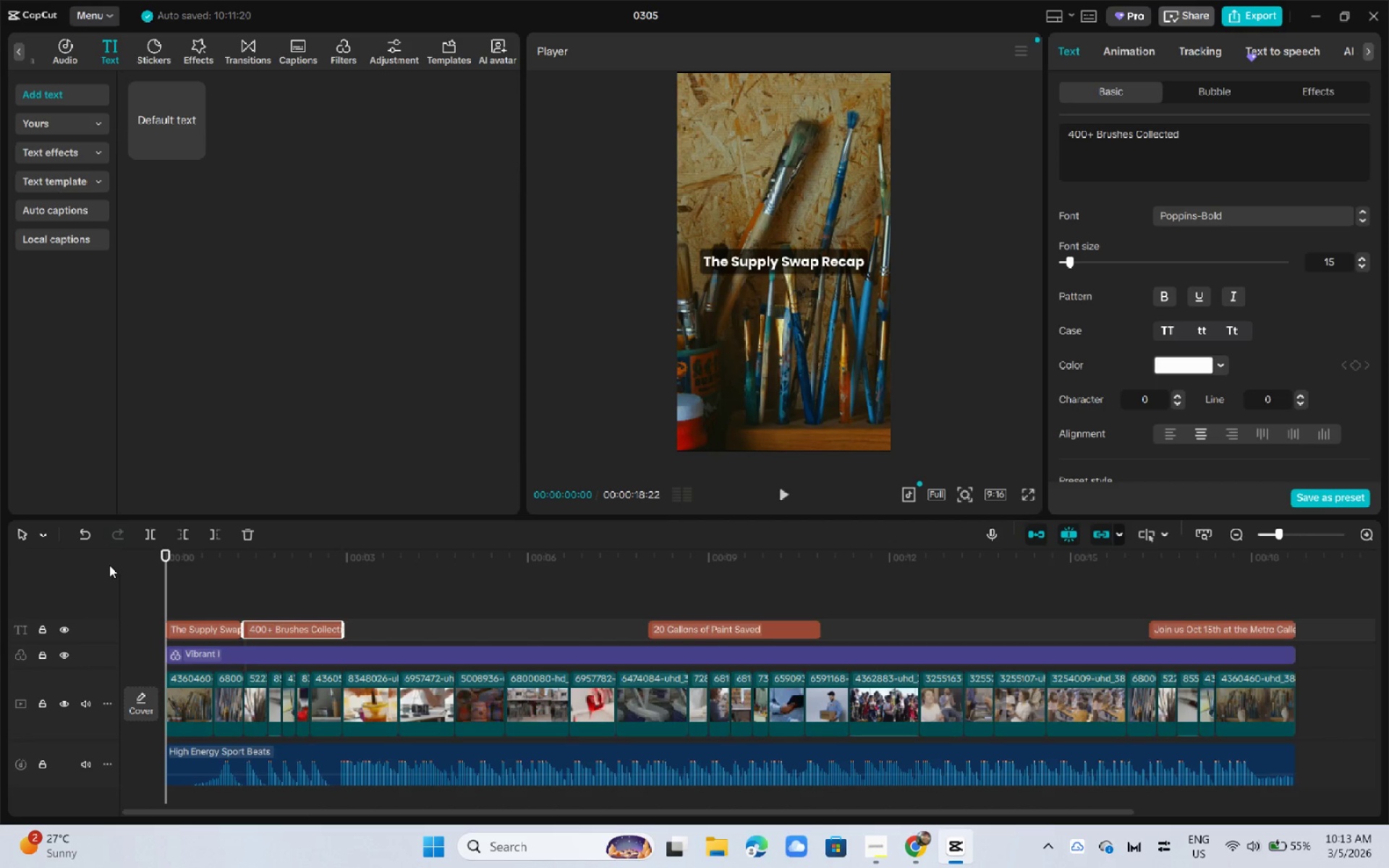 
wait(8.44)
 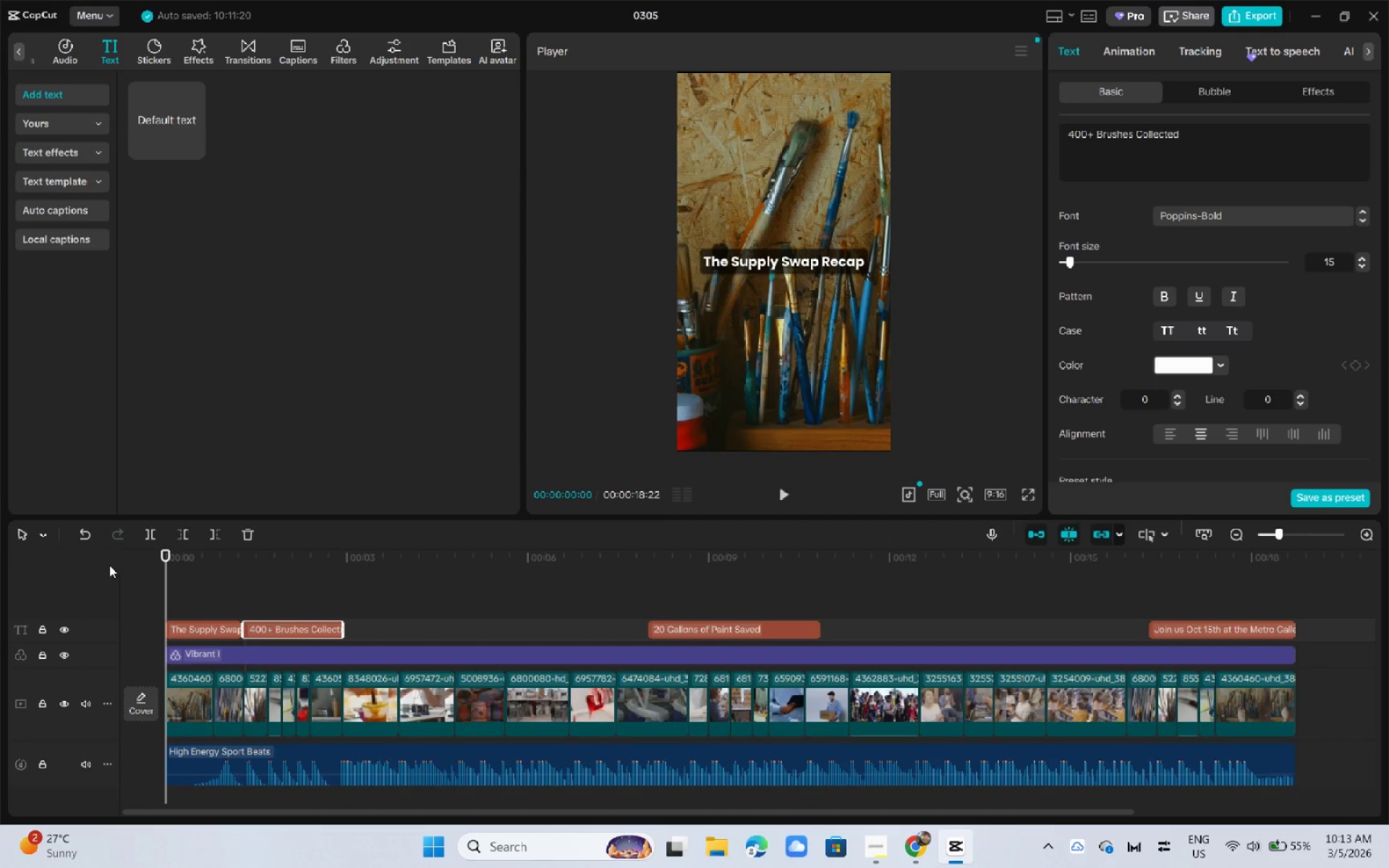 
key(Space)
 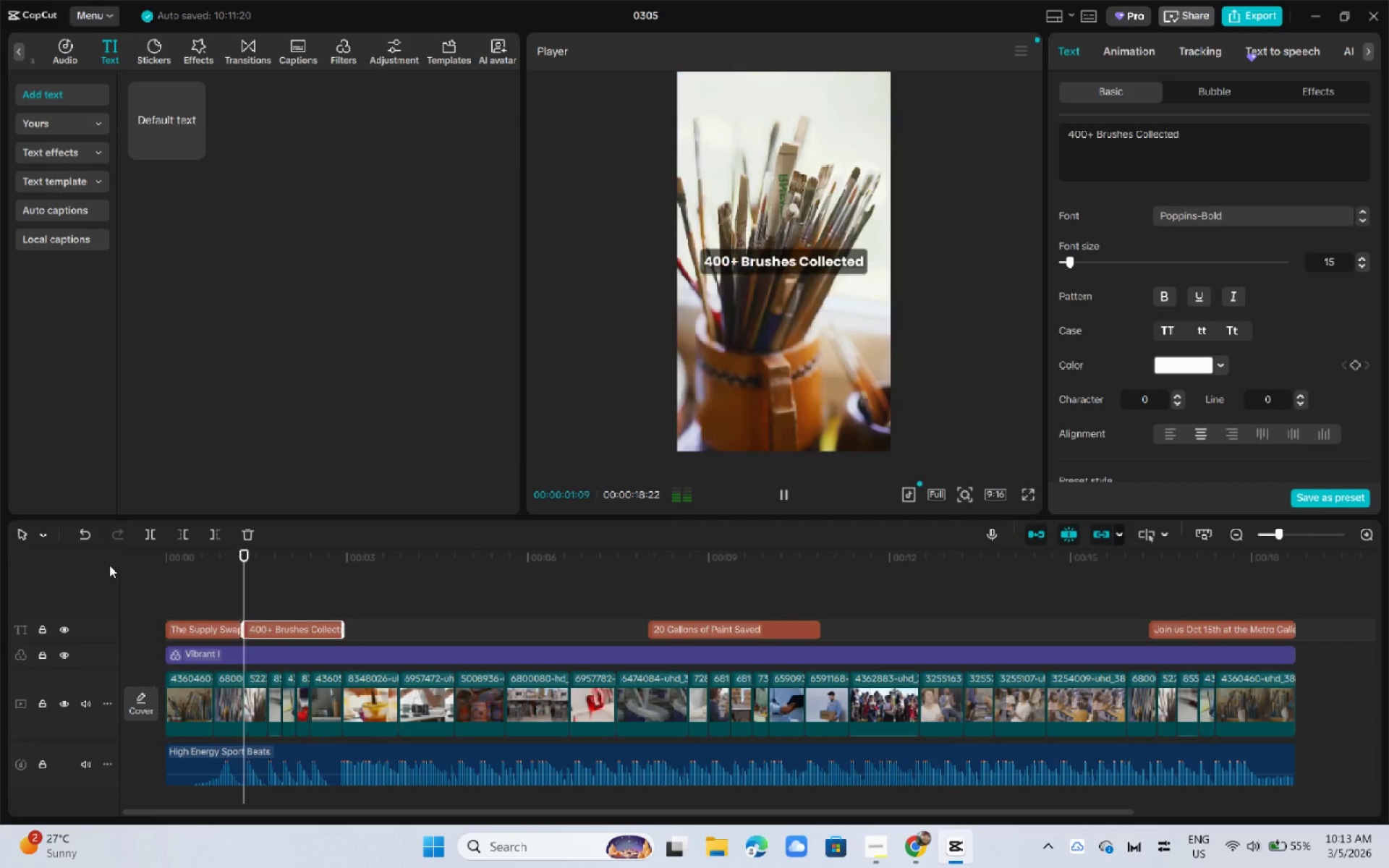 
key(Space)
 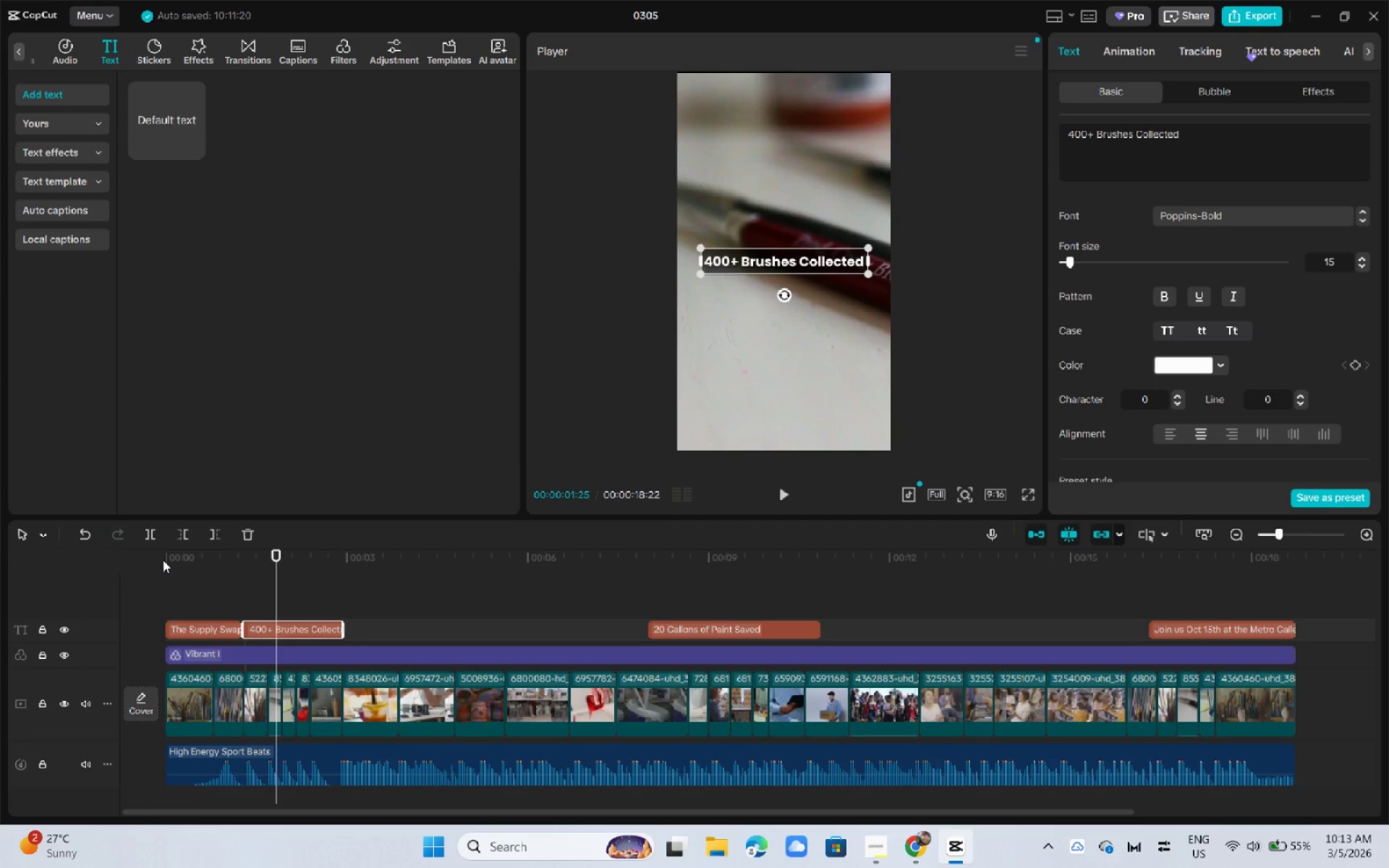 
left_click_drag(start_coordinate=[177, 560], to_coordinate=[143, 563])
 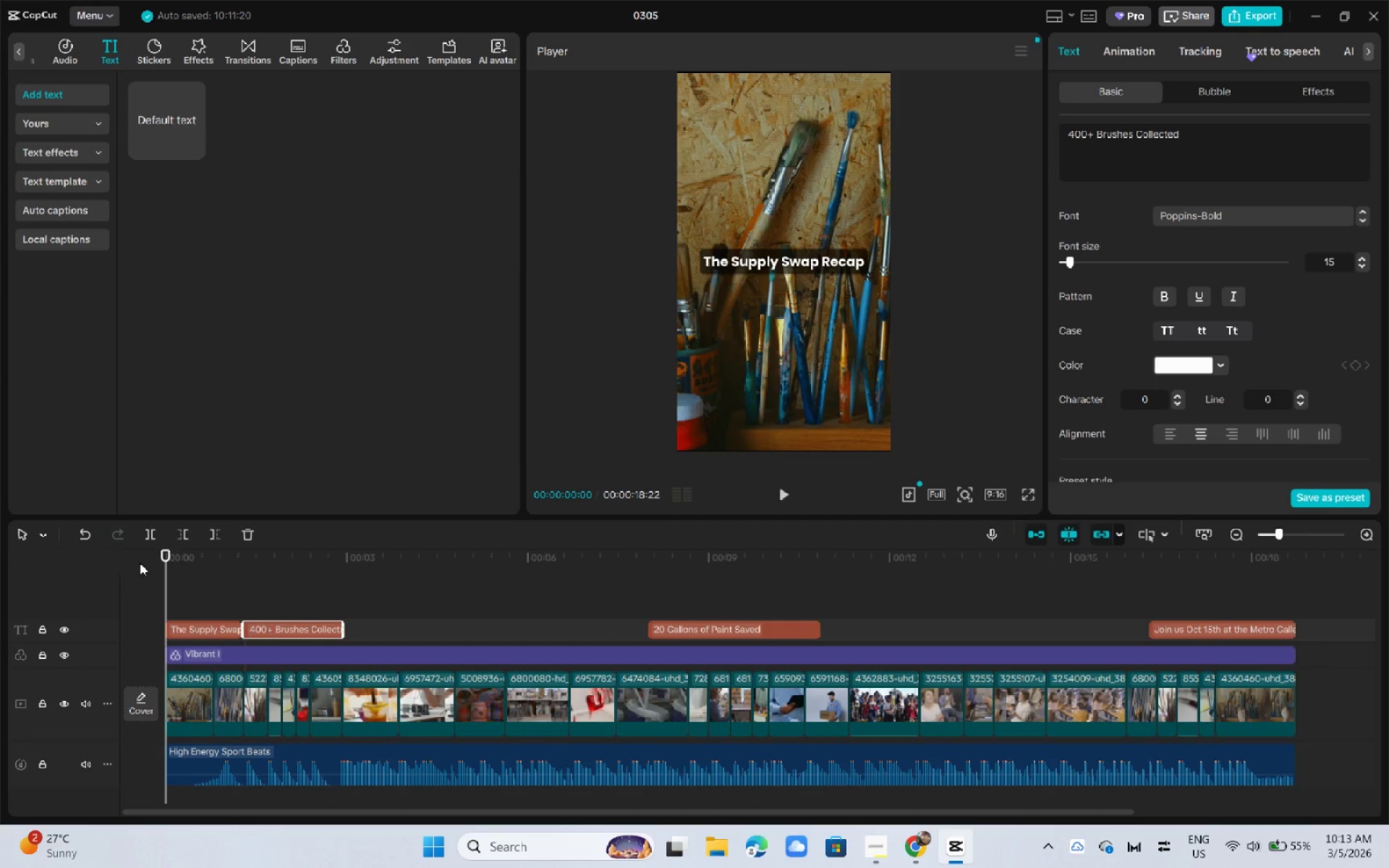 
key(Space)
 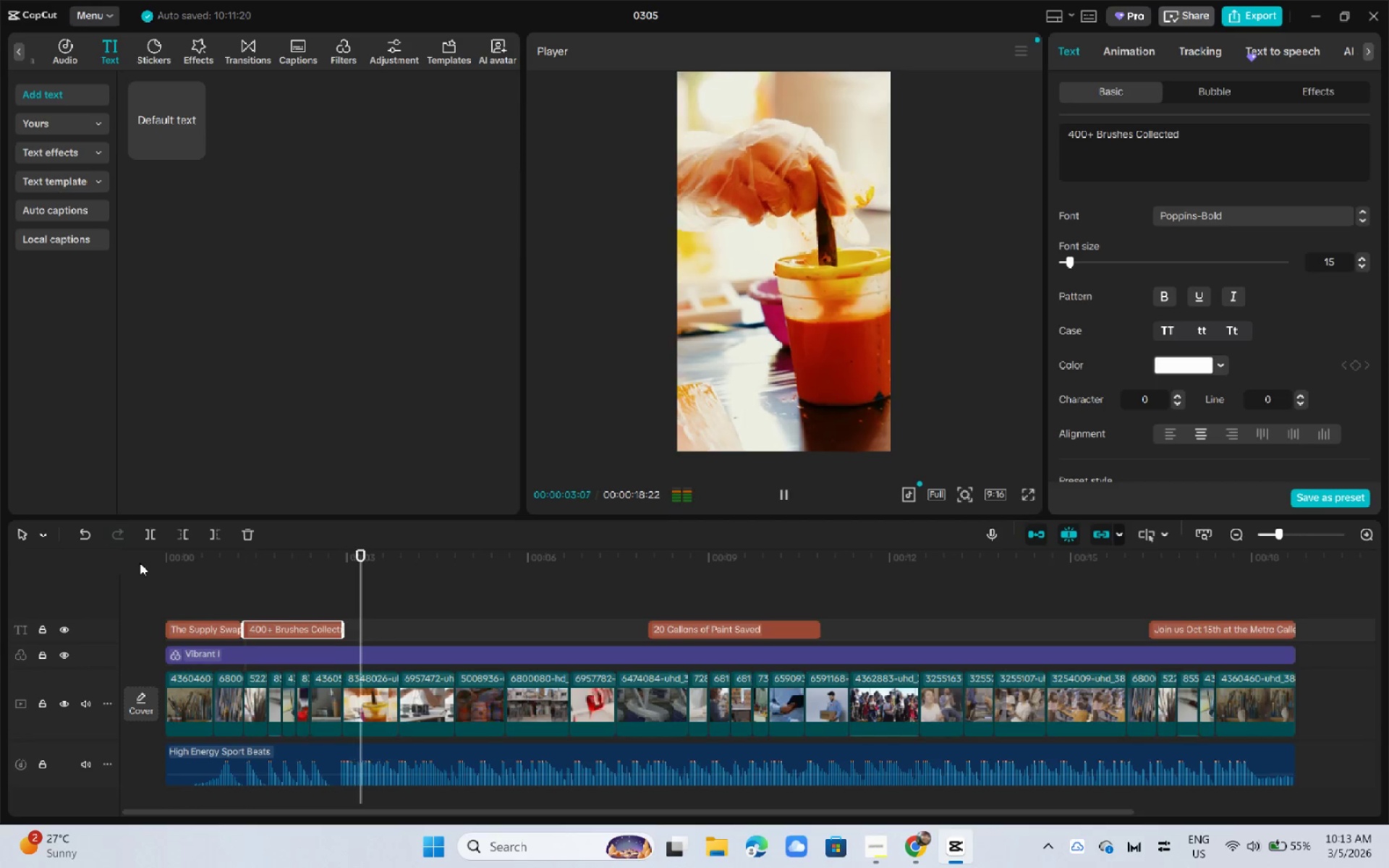 
key(Space)
 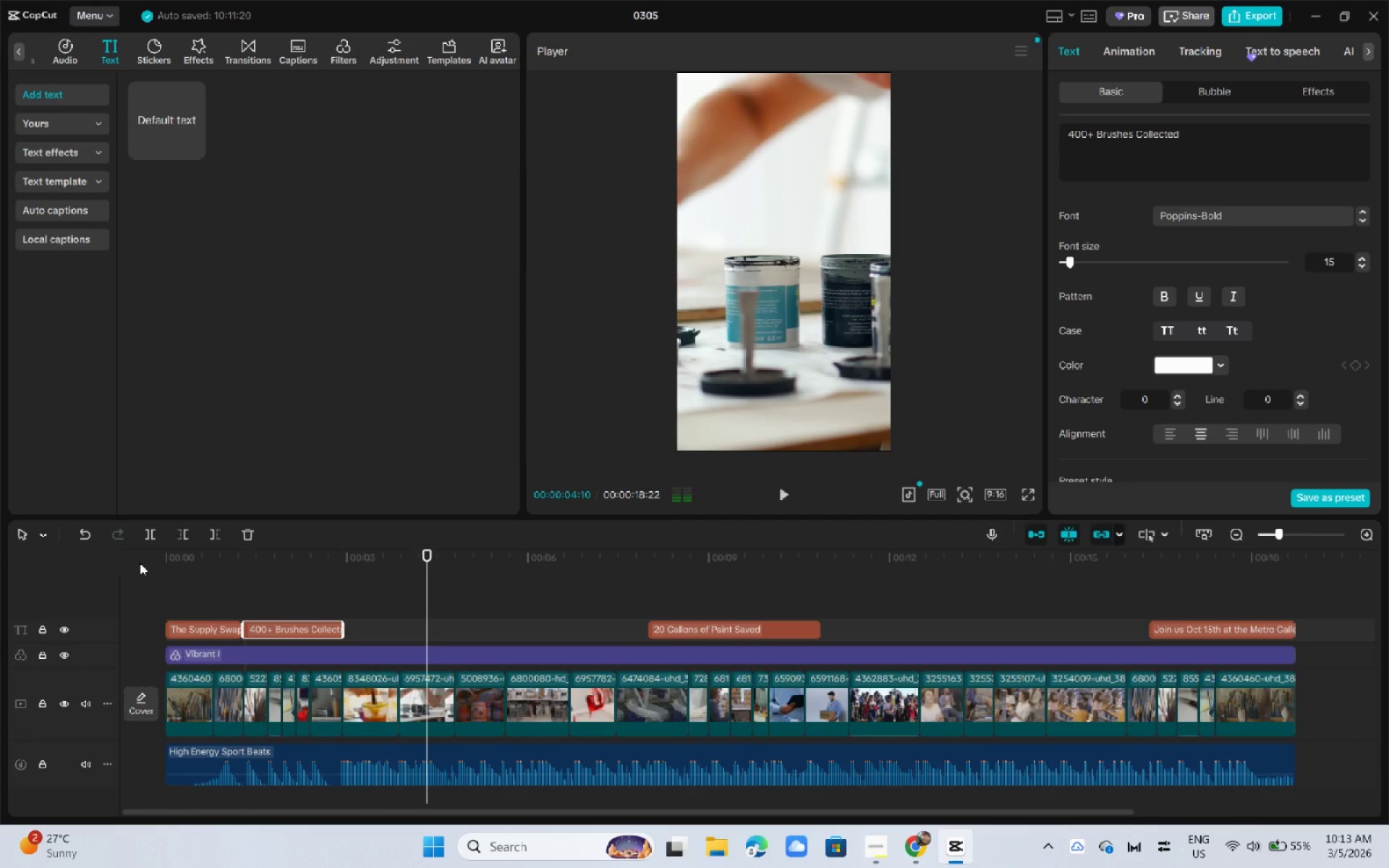 
key(Space)
 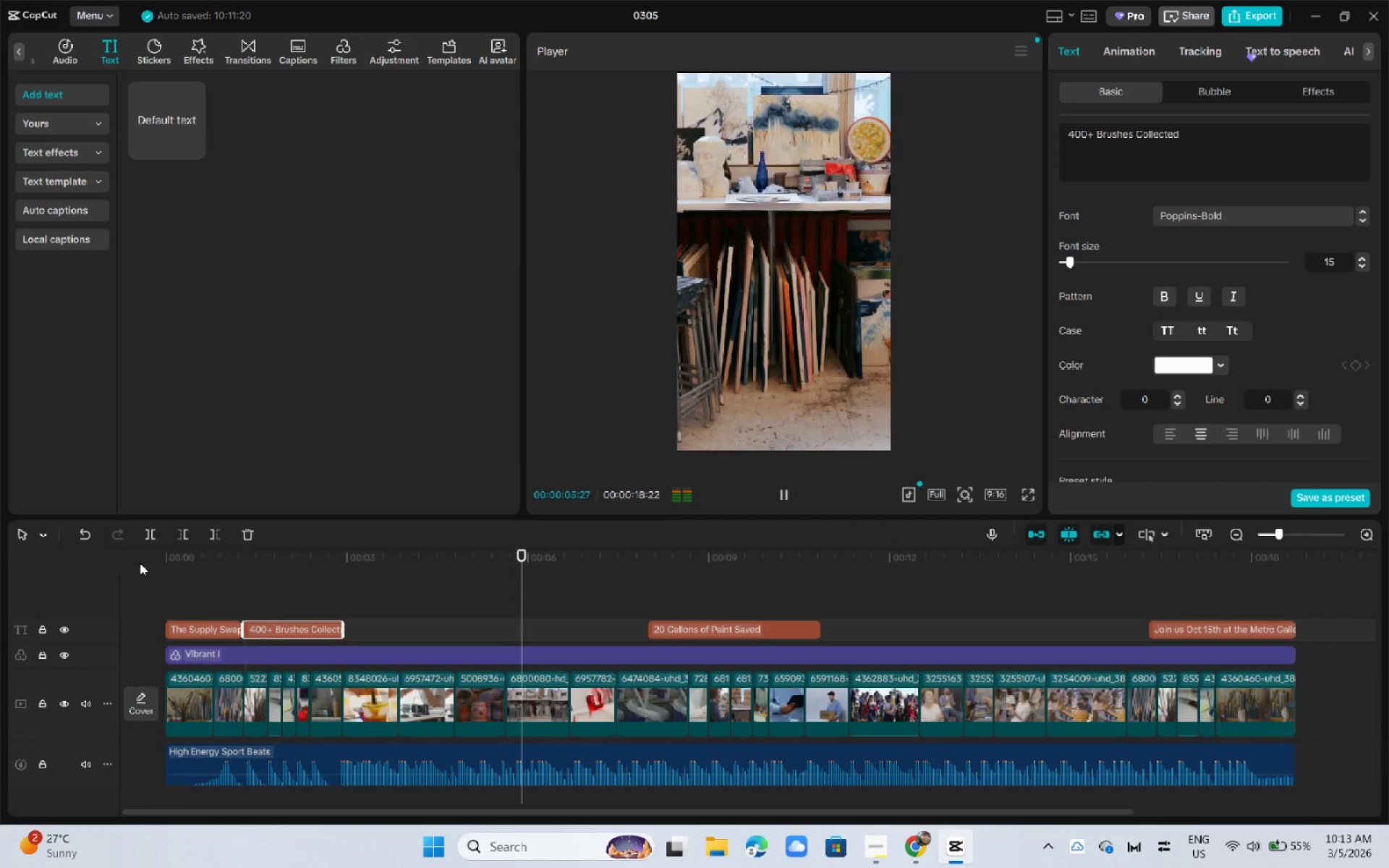 
key(Space)
 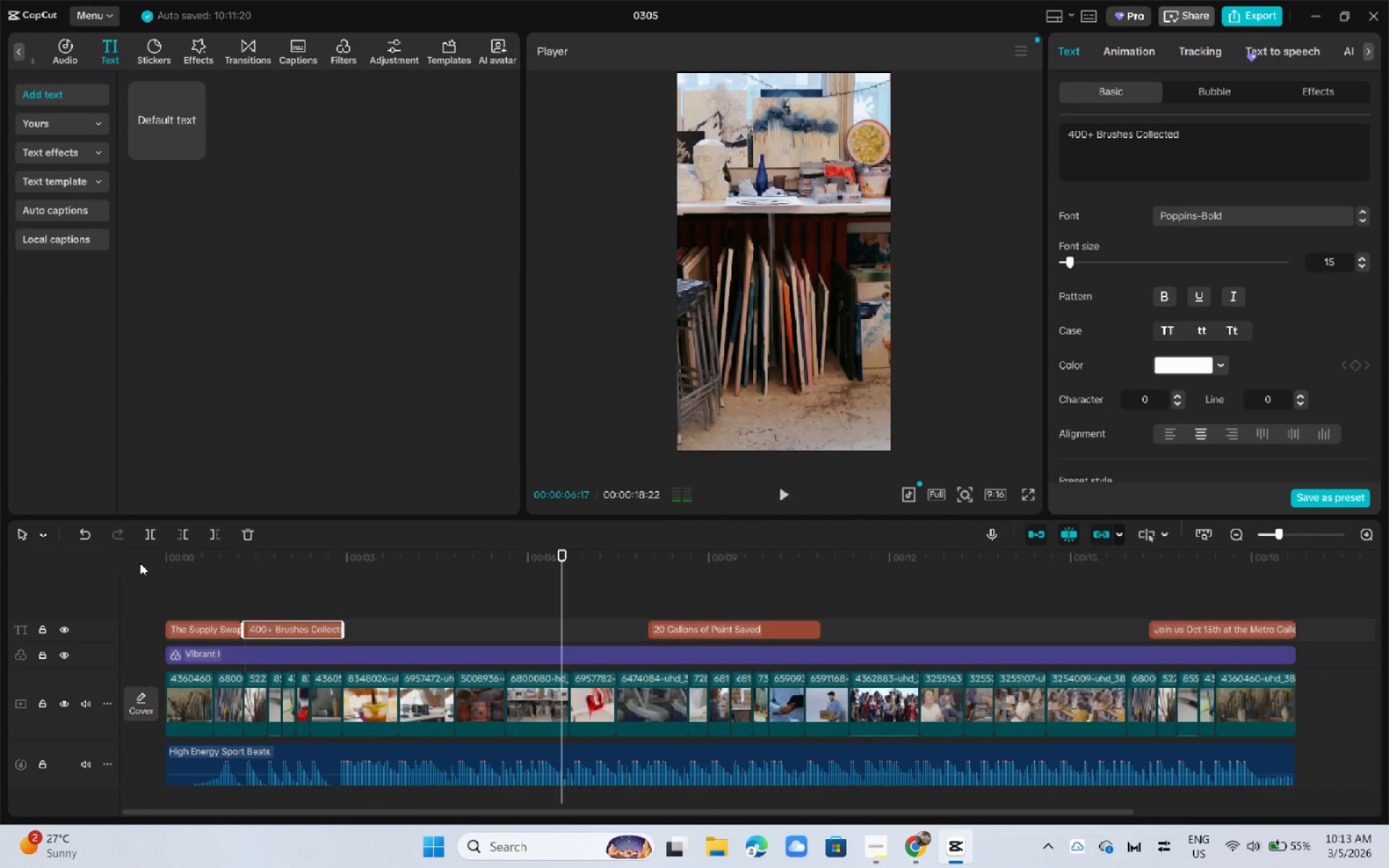 
key(Space)
 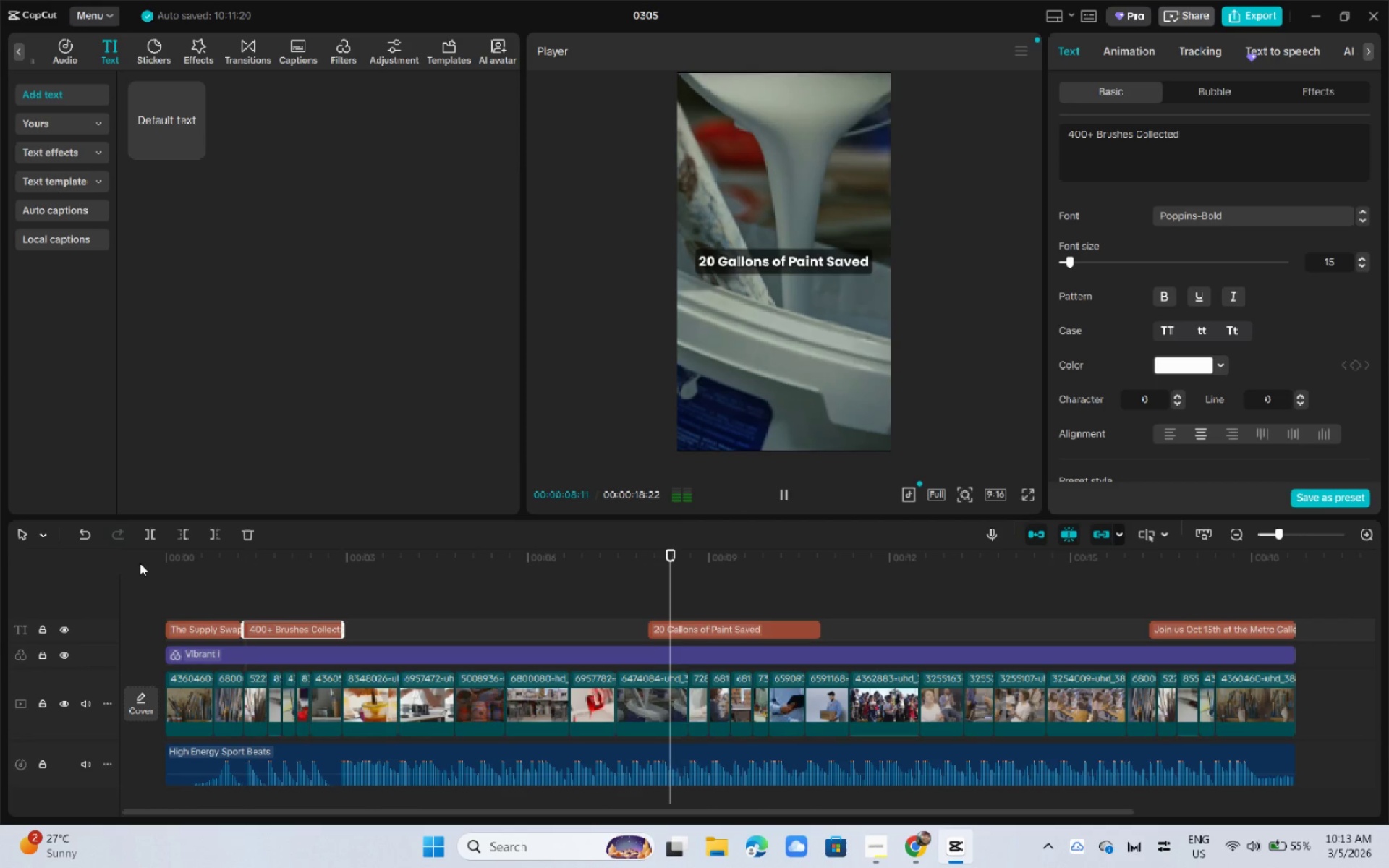 
key(Space)
 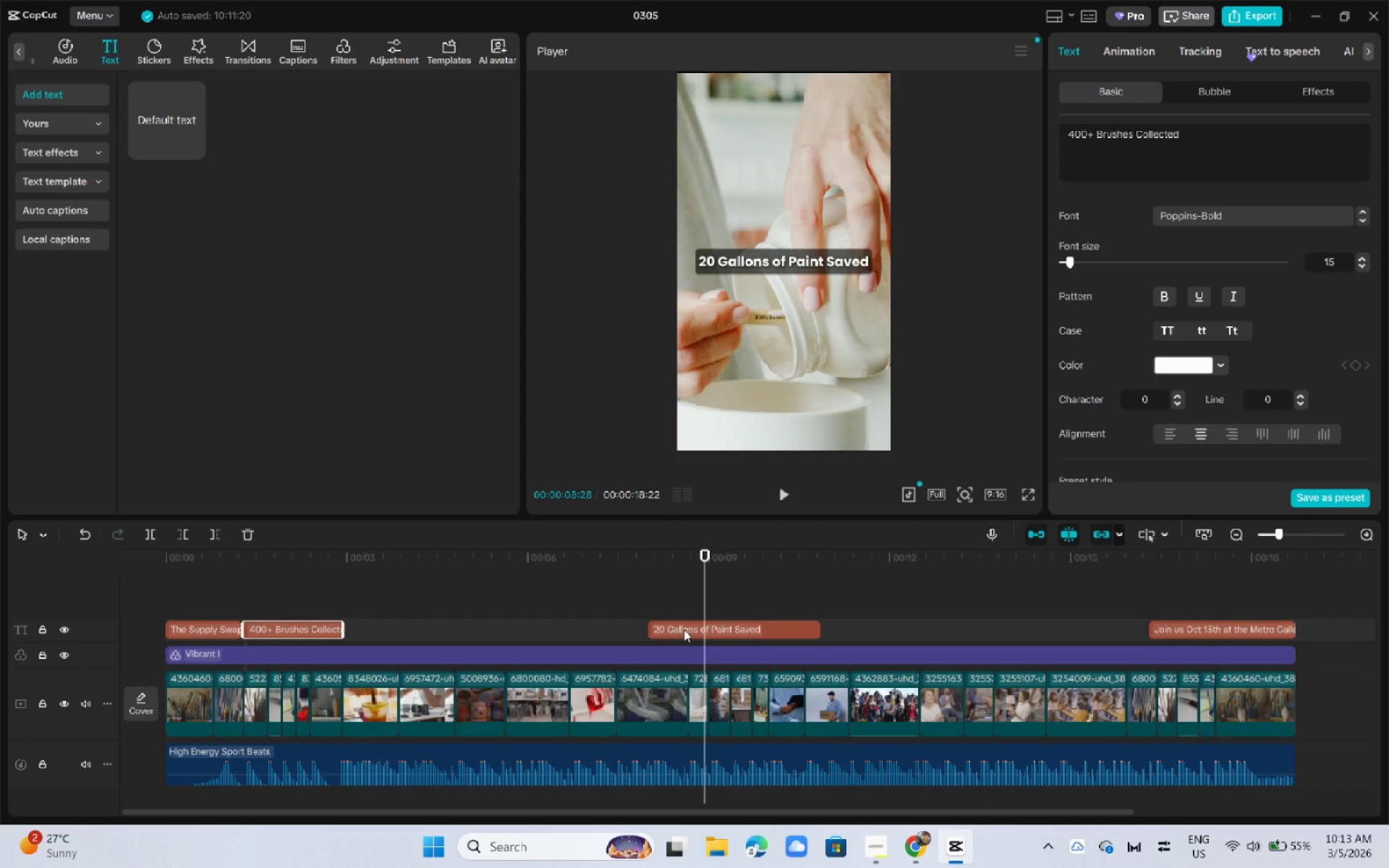 
left_click_drag(start_coordinate=[681, 629], to_coordinate=[721, 633])
 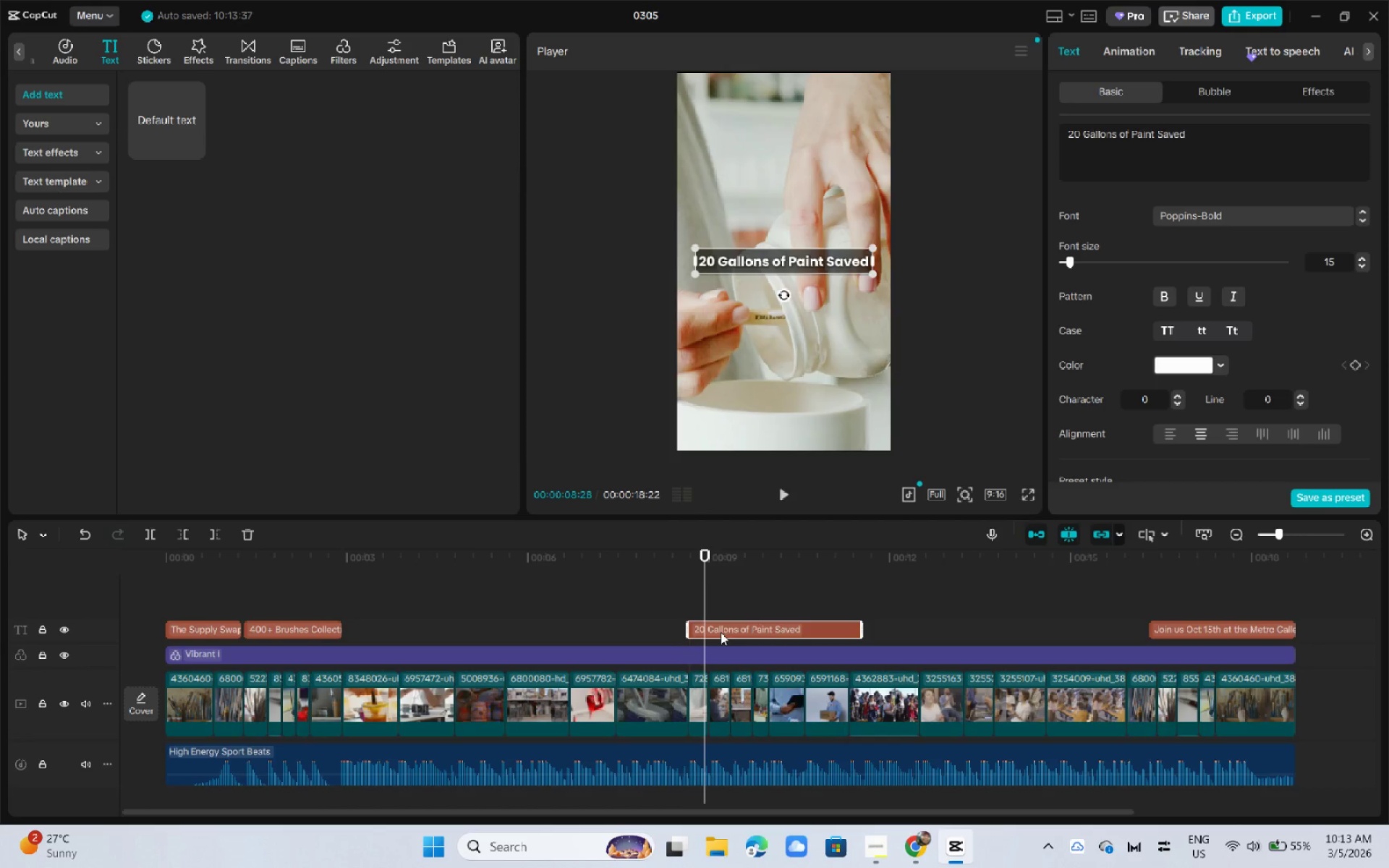 
key(Space)
 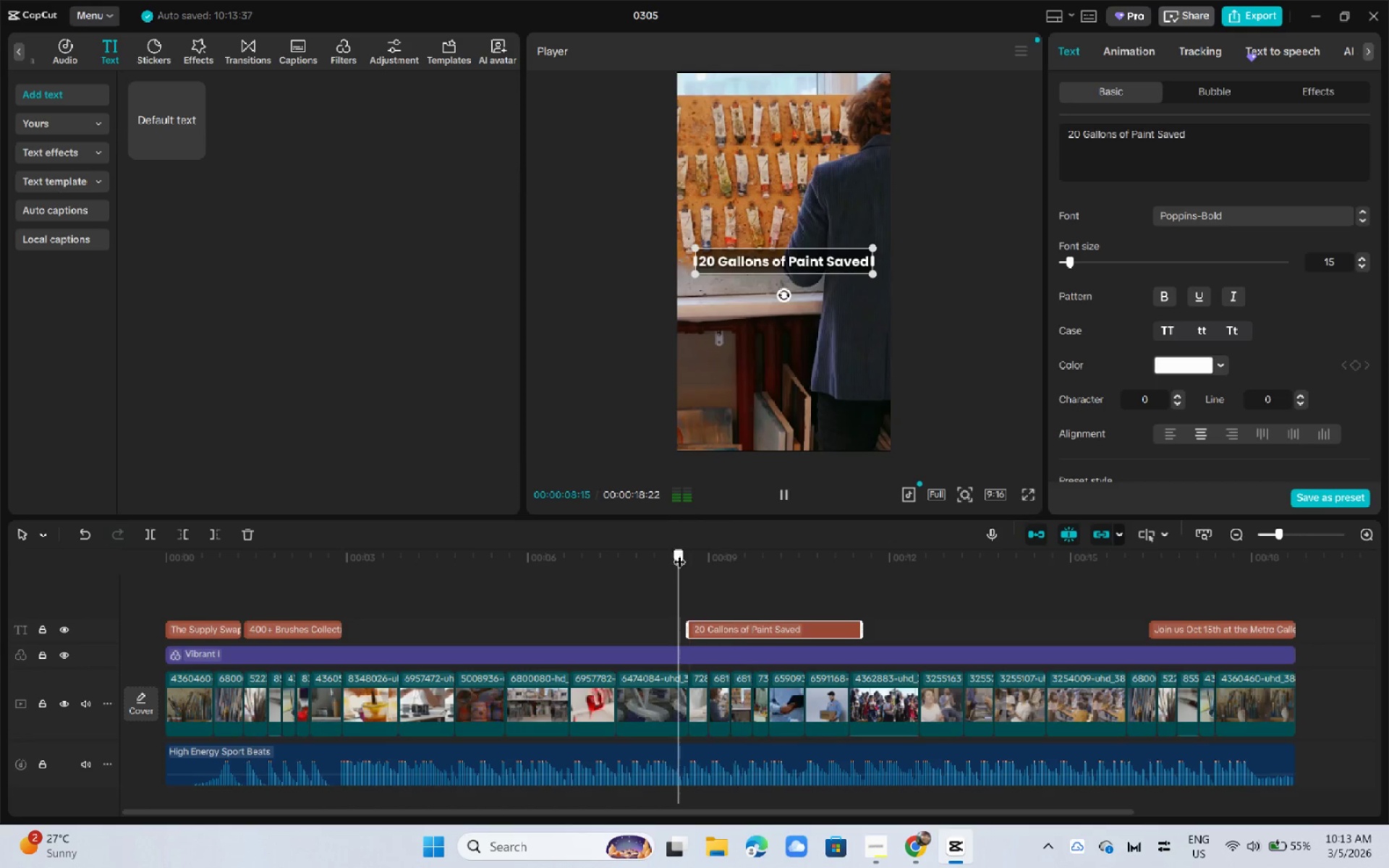 
double_click([658, 564])
 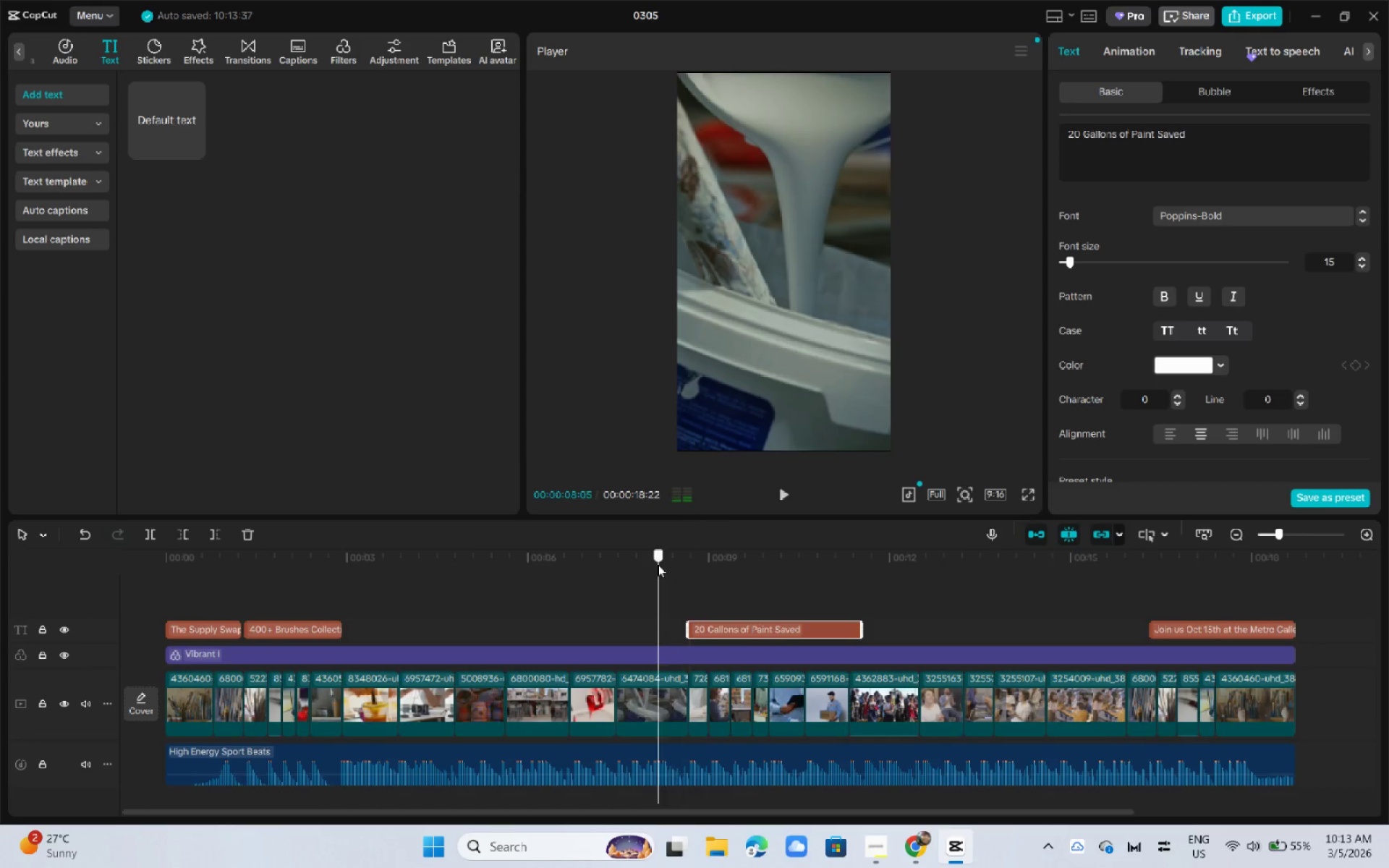 
key(Space)
 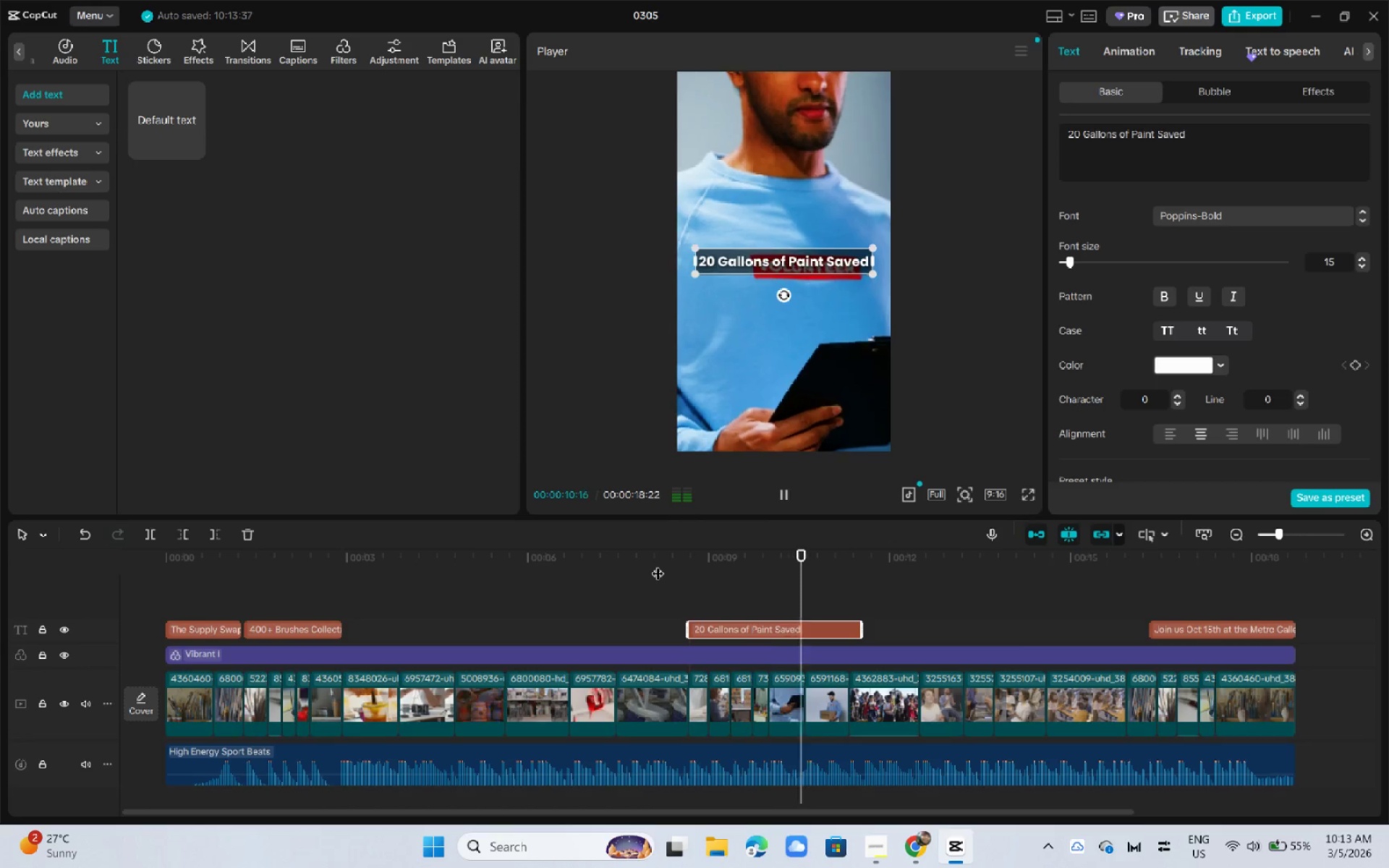 
key(Space)
 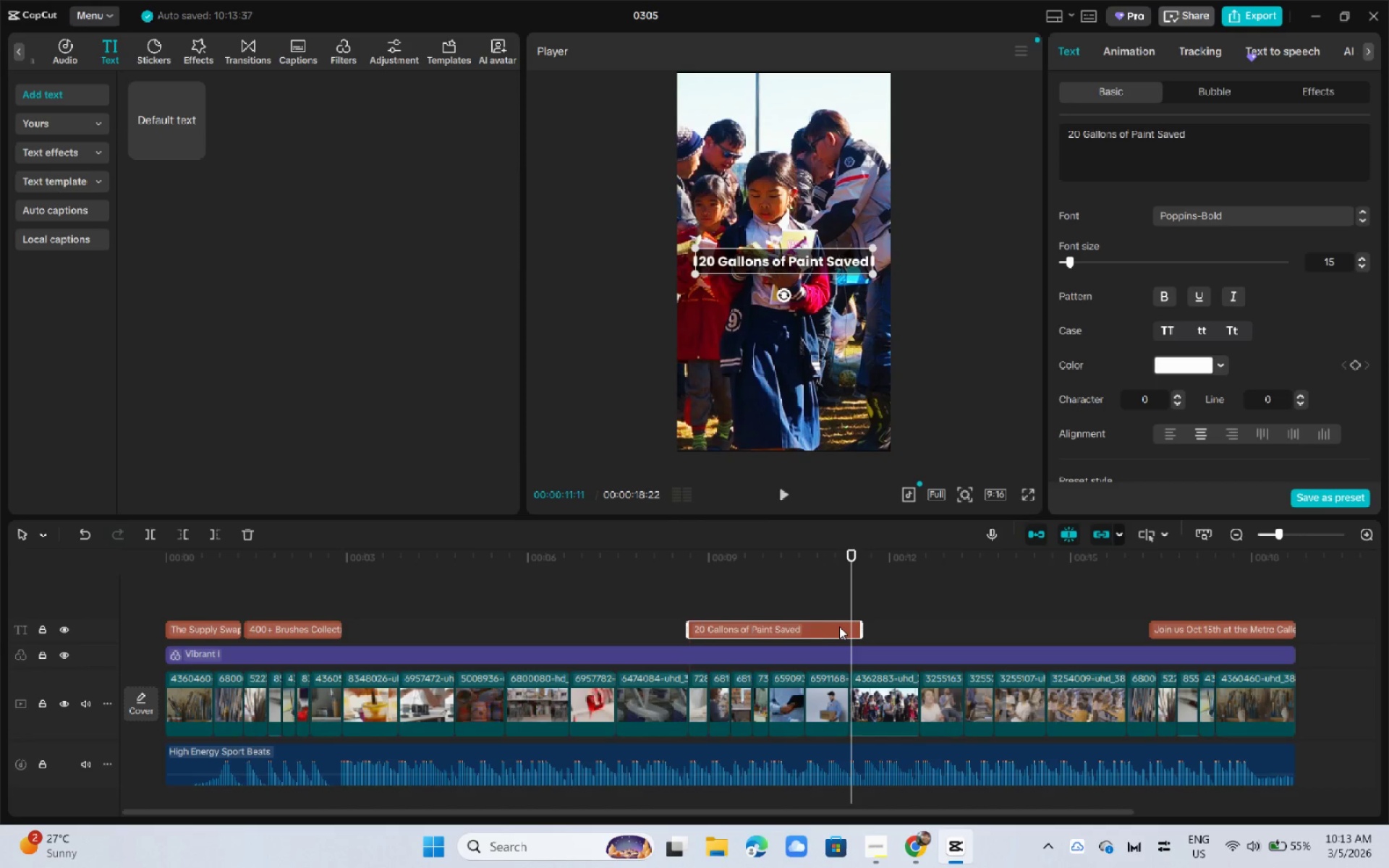 
left_click([844, 626])
 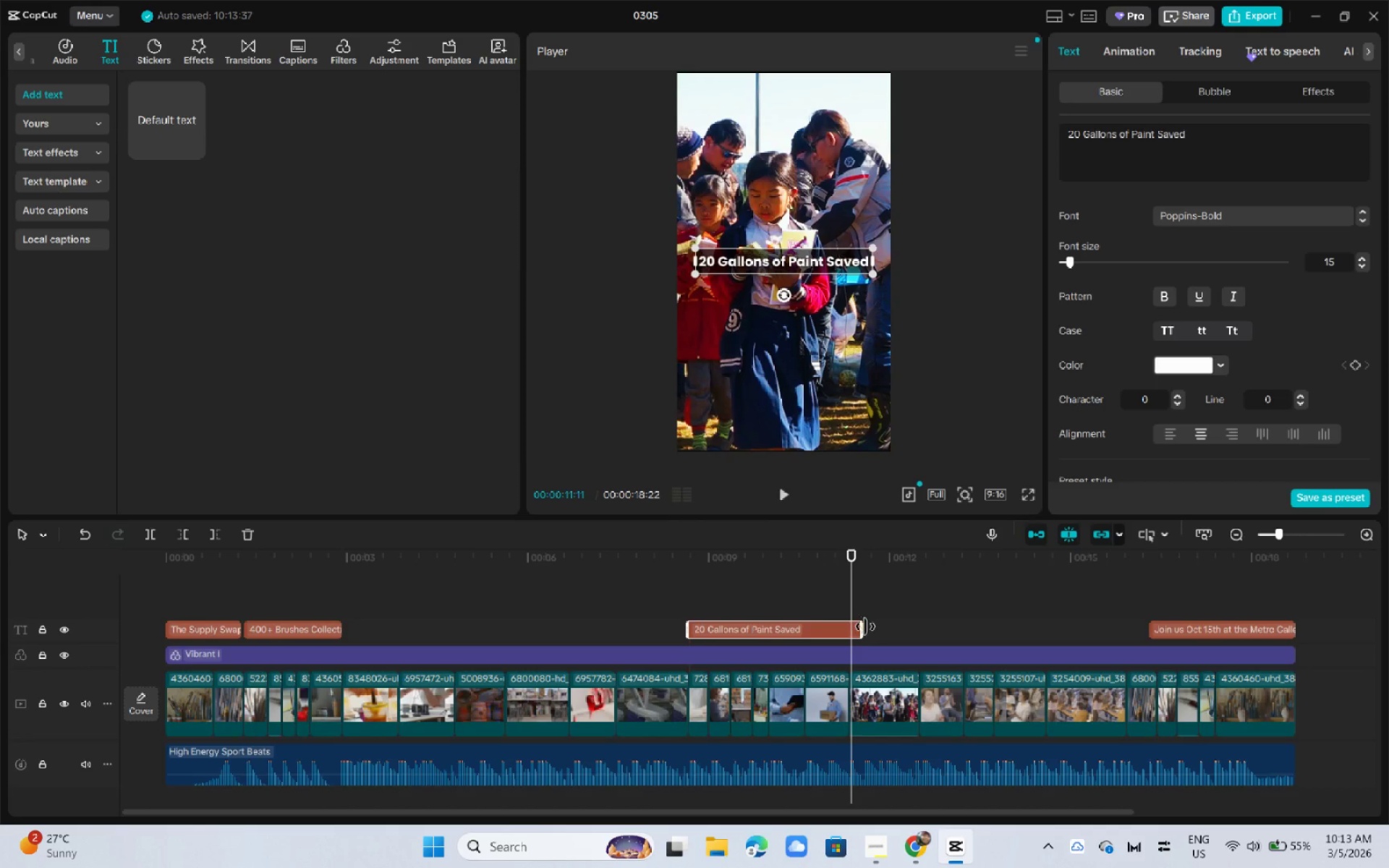 
left_click_drag(start_coordinate=[865, 626], to_coordinate=[804, 639])
 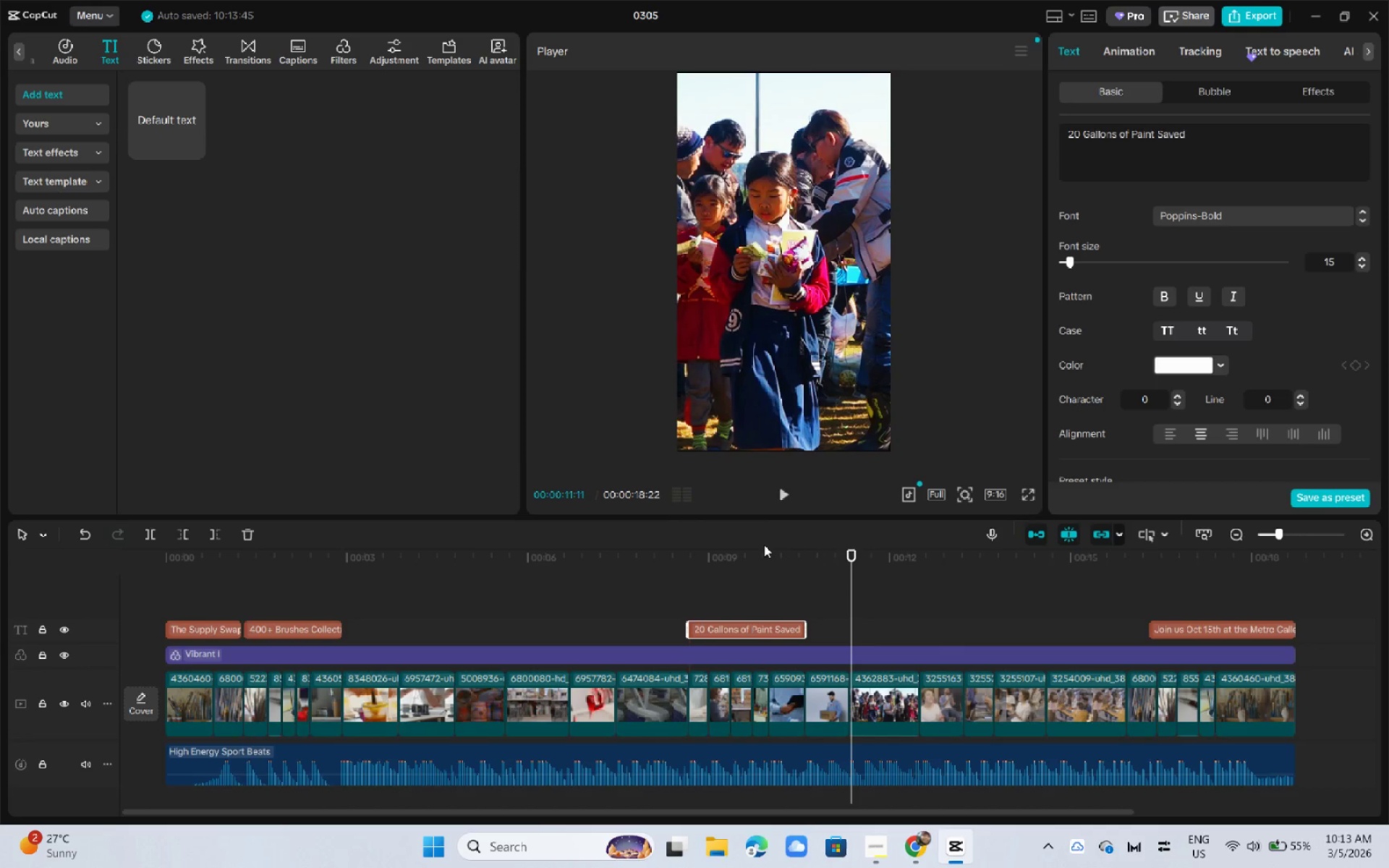 
double_click([726, 563])
 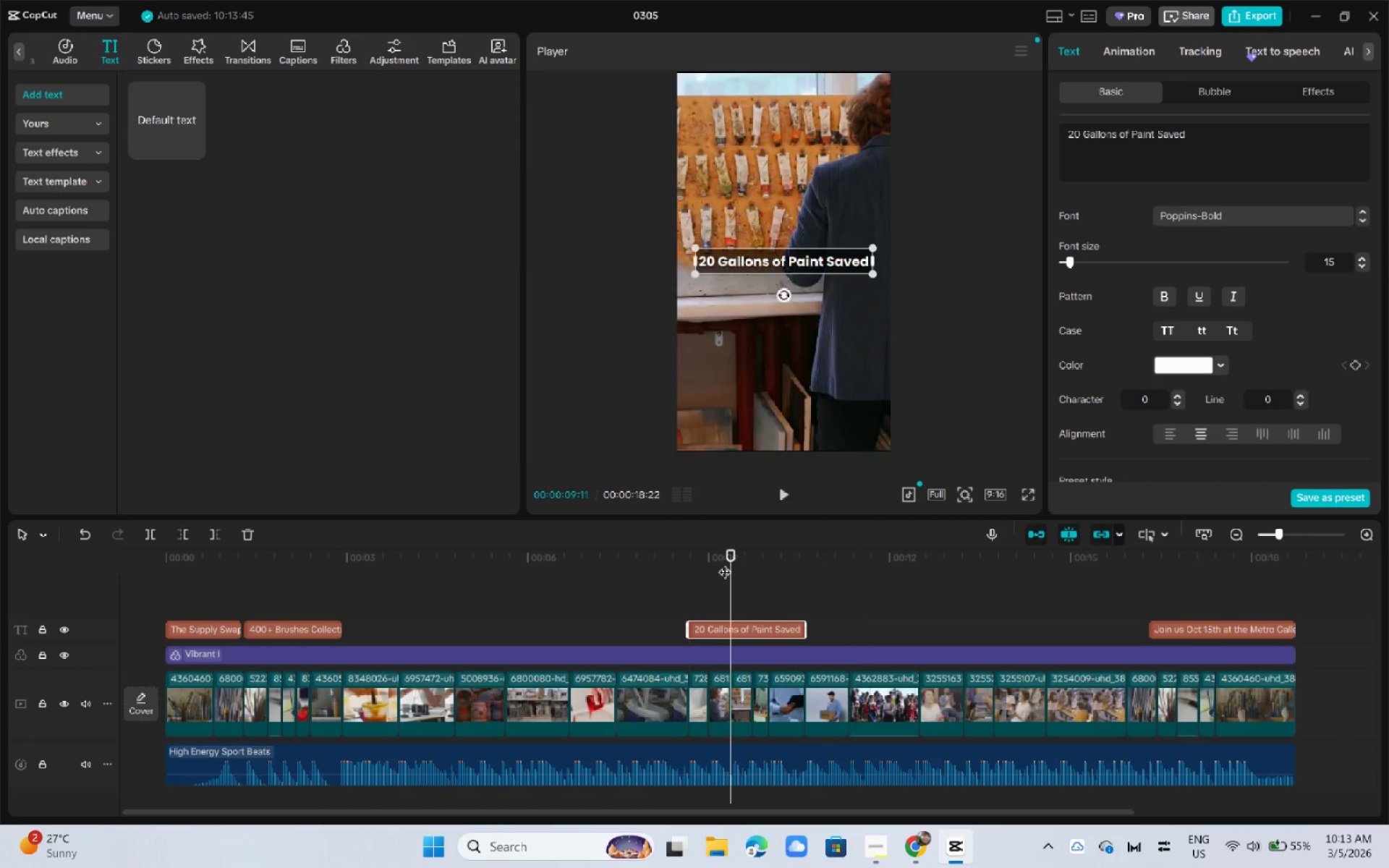 
key(Space)
 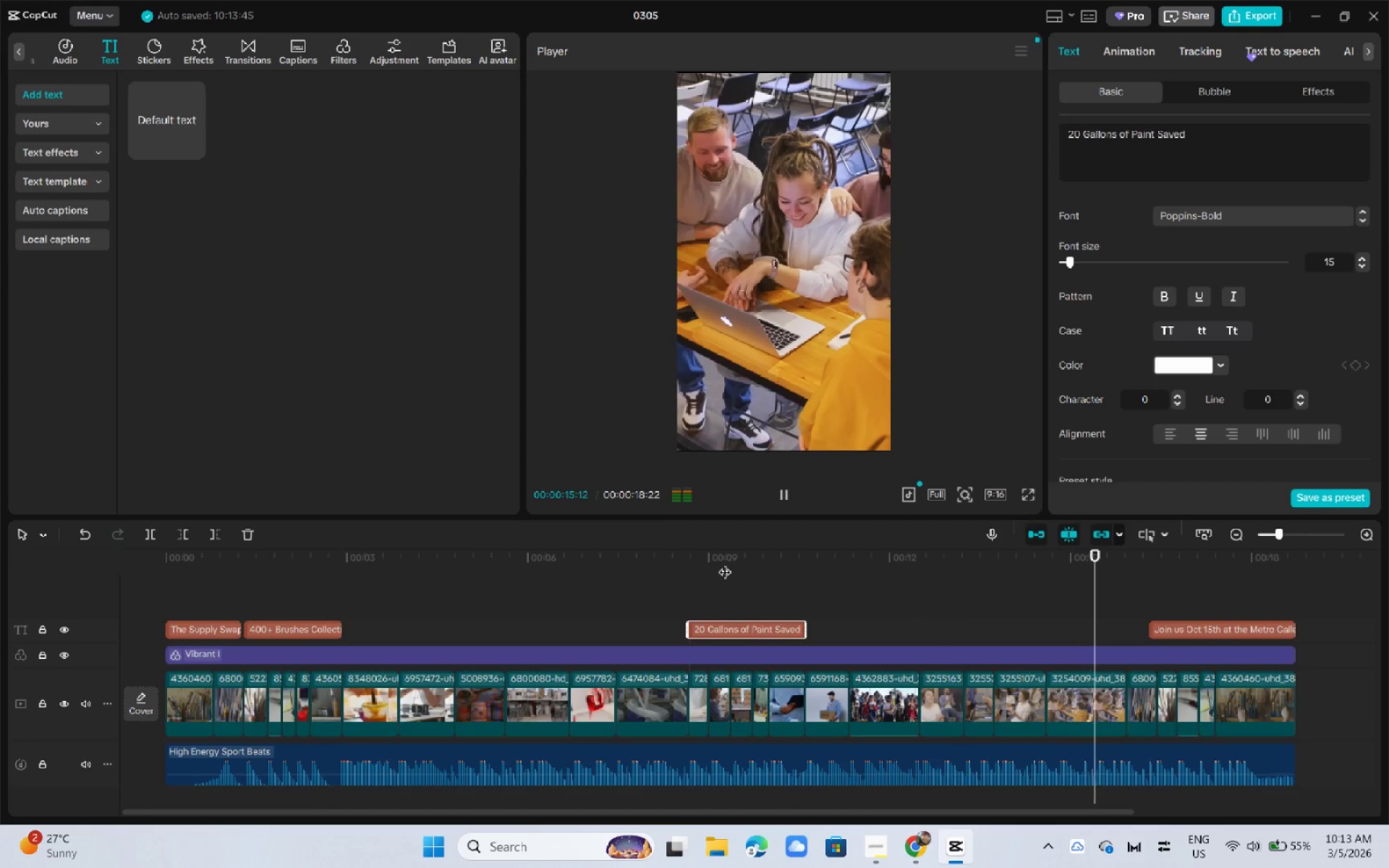 
wait(11.14)
 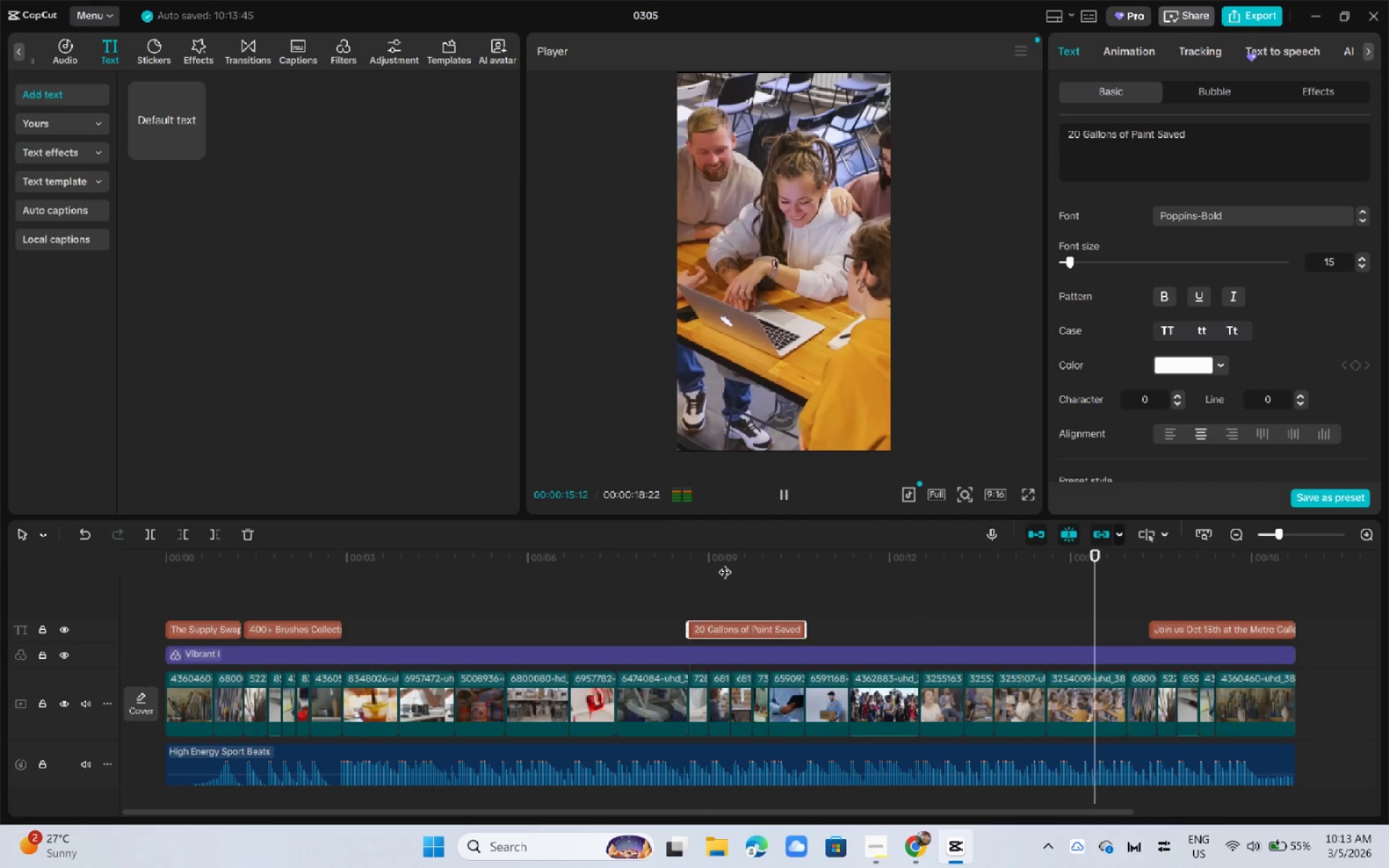 
key(Alt+AltLeft)
 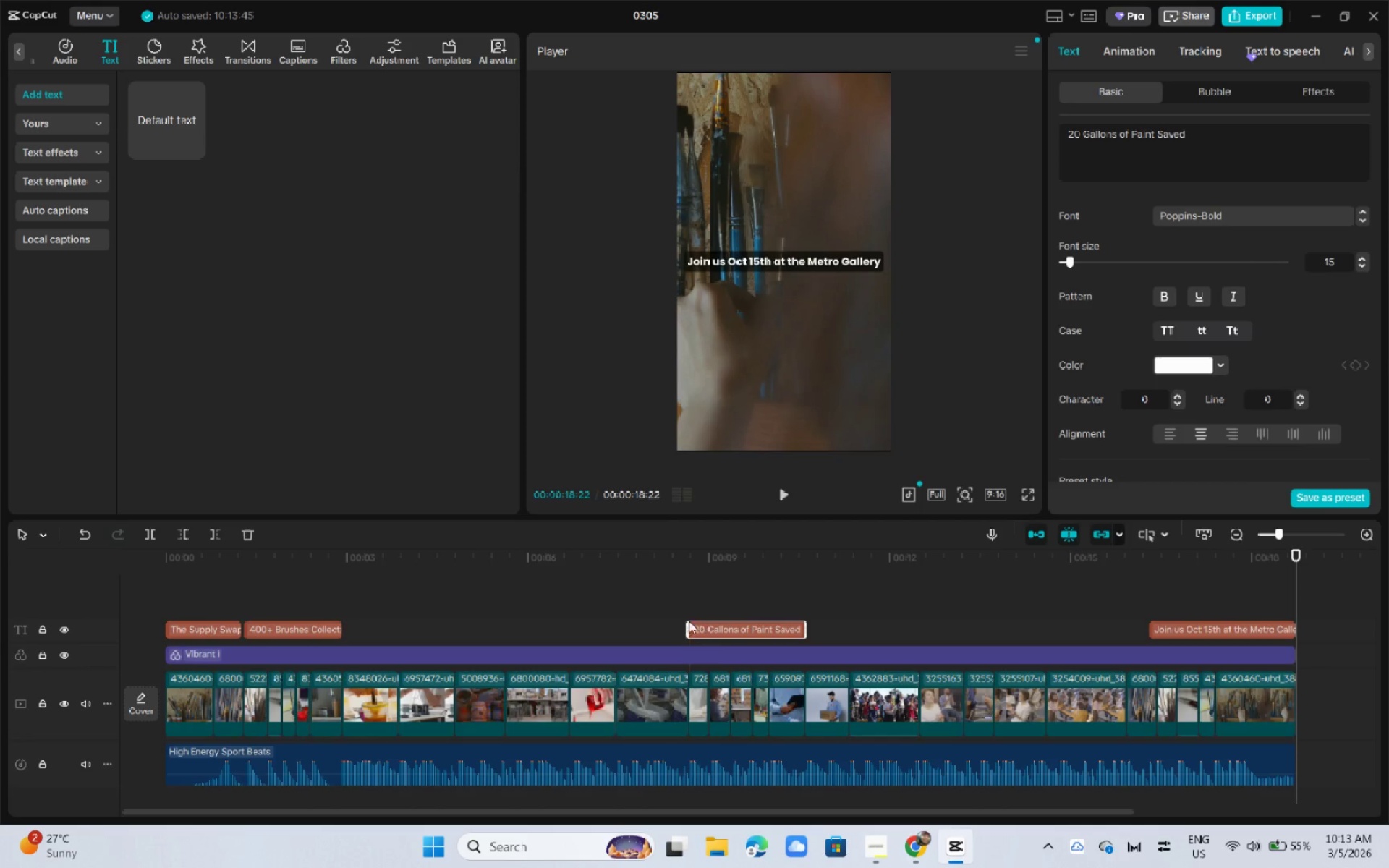 
key(Alt+Tab)